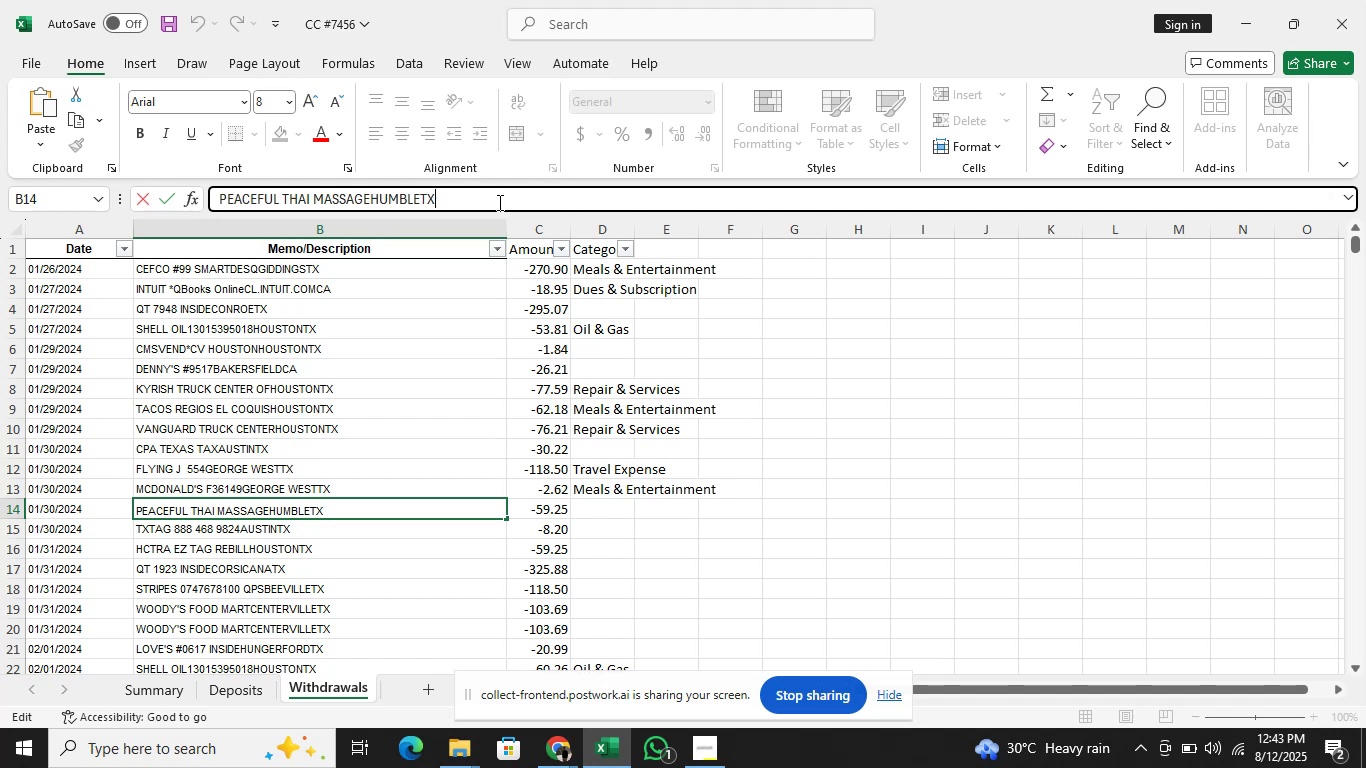 
hold_key(key=ArrowLeft, duration=1.52)
 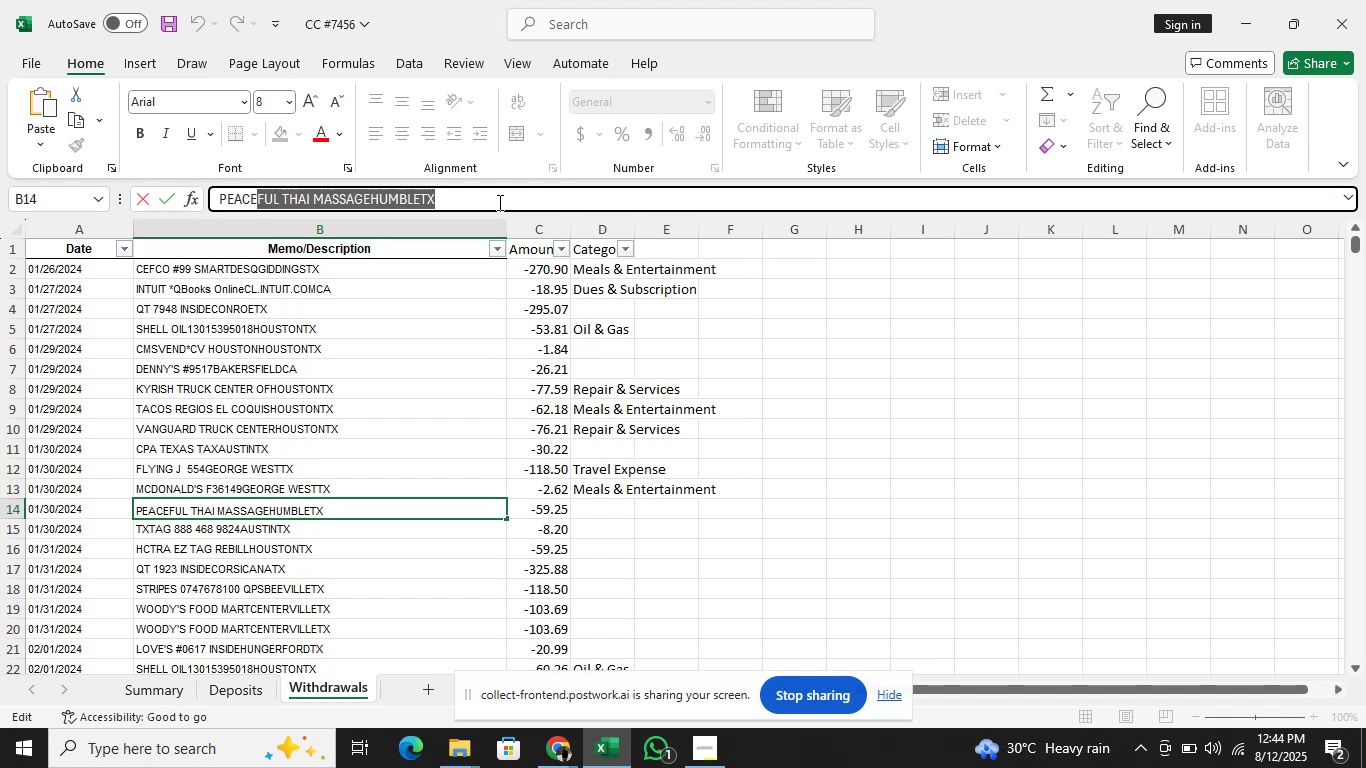 
key(Shift+ArrowLeft)
 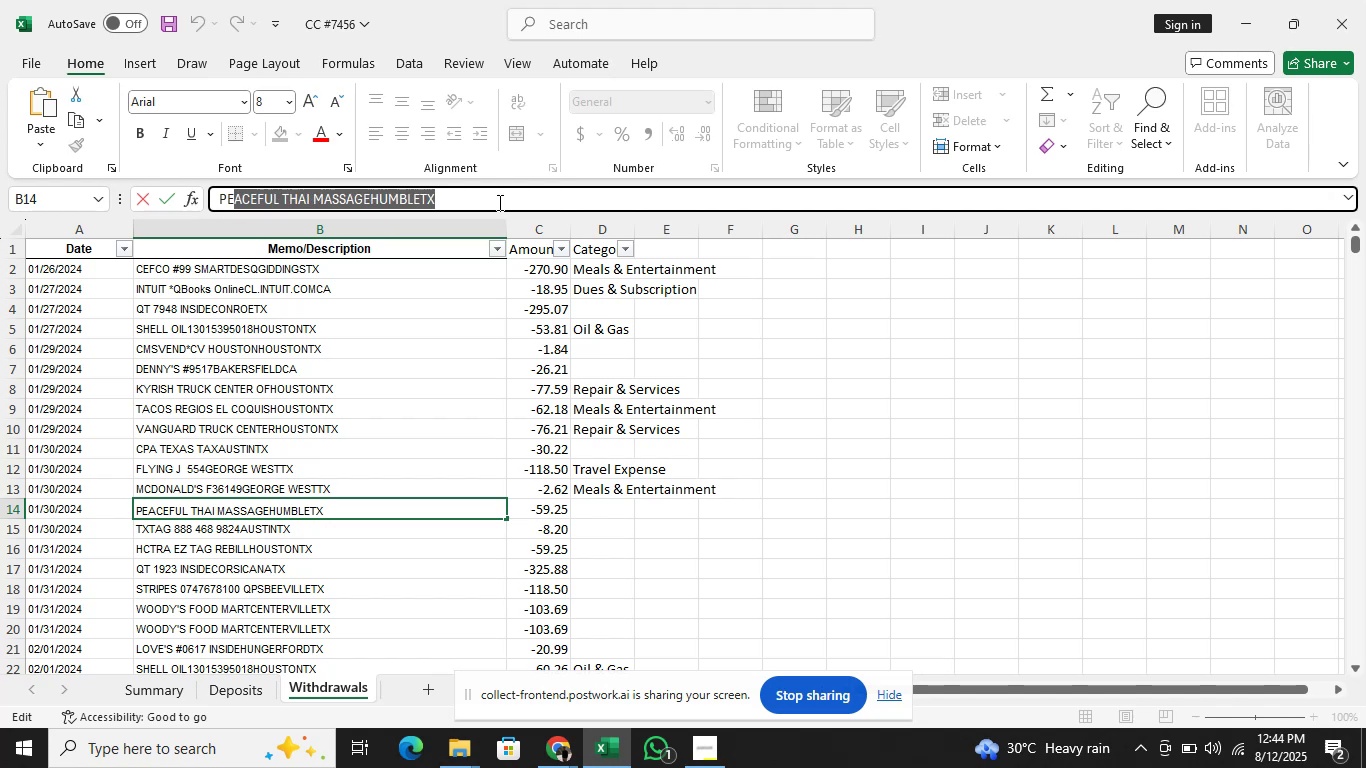 
key(Shift+ArrowLeft)
 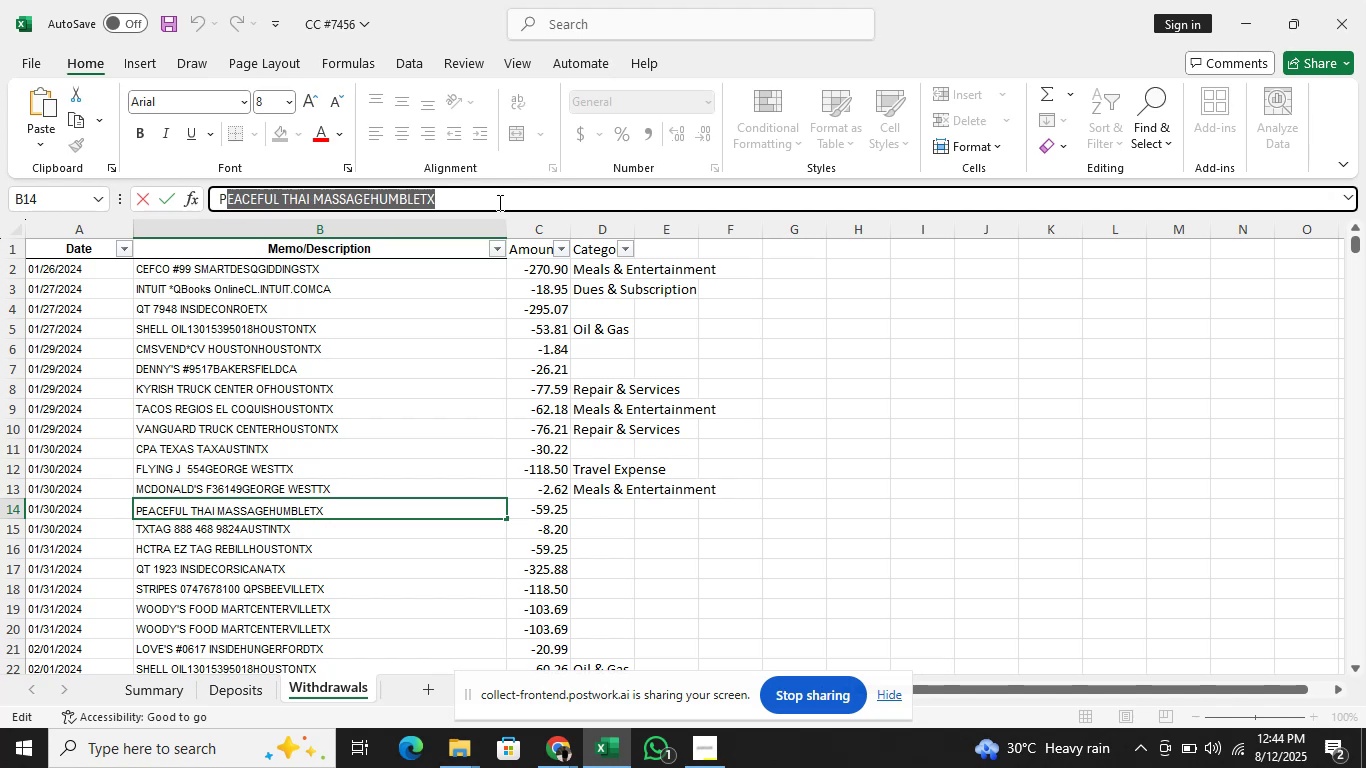 
key(Shift+ArrowLeft)
 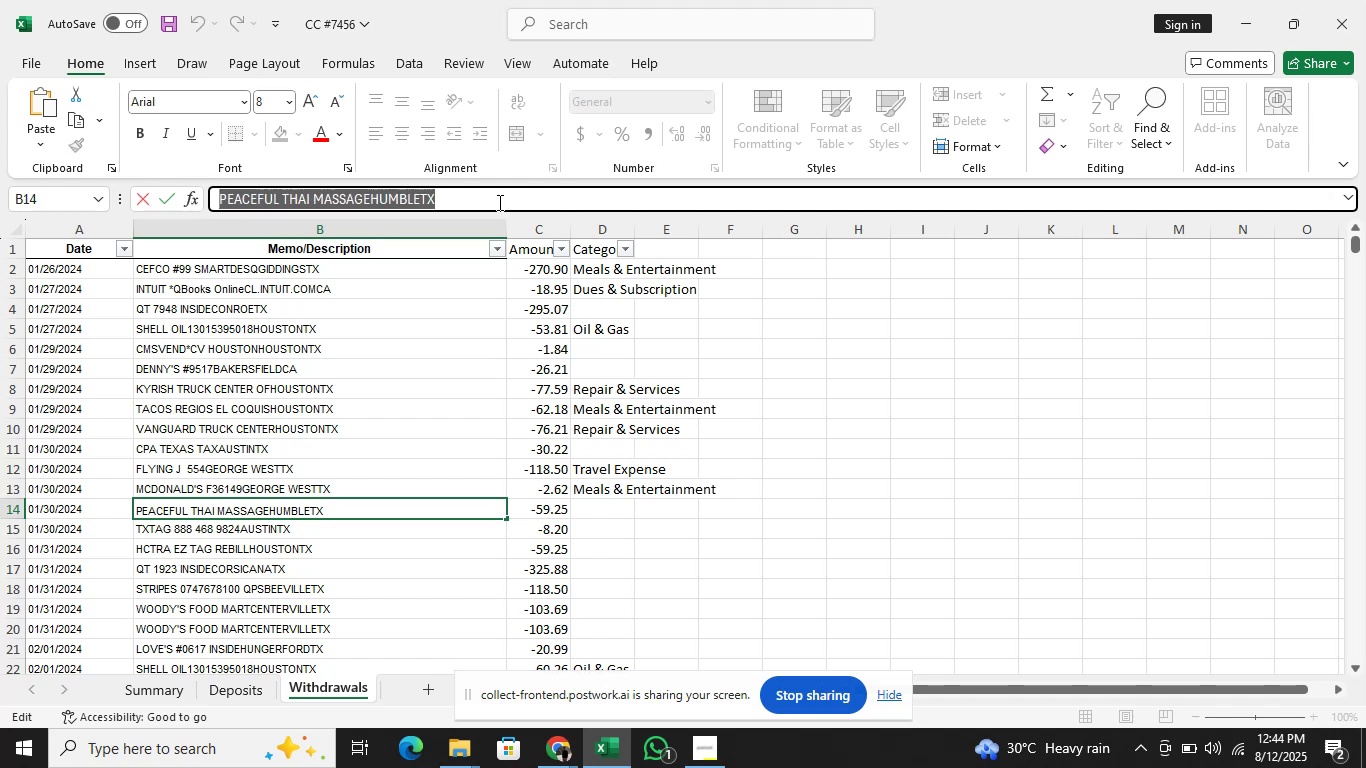 
key(Control+C)
 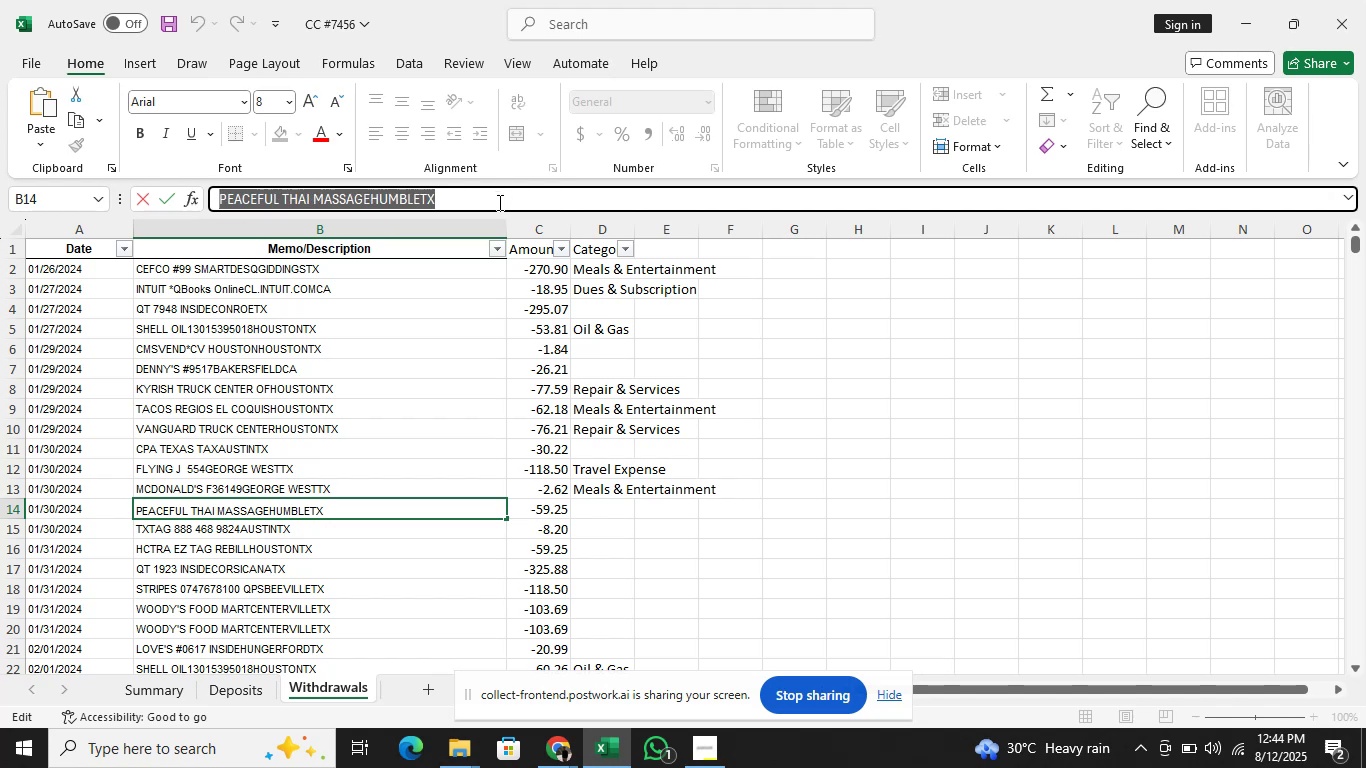 
key(Alt+Tab)
 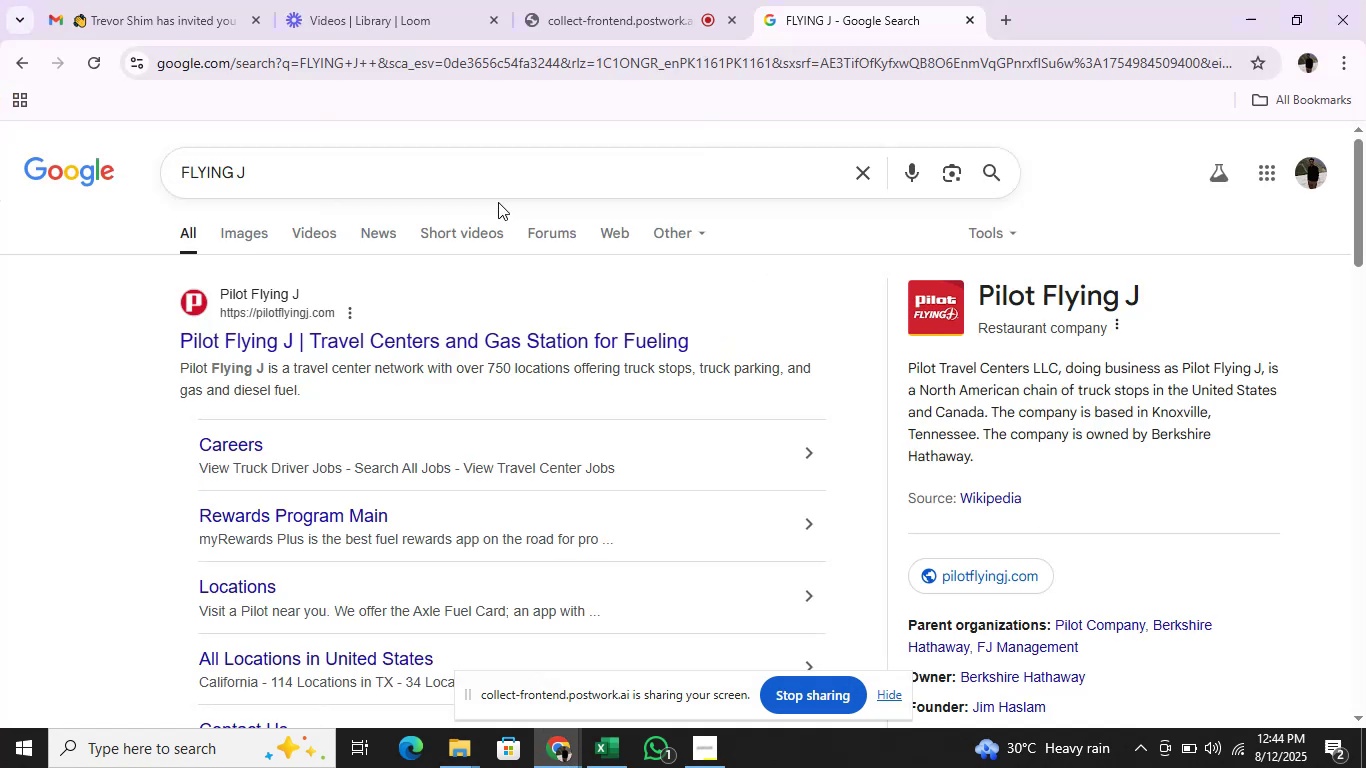 
left_click([481, 178])
 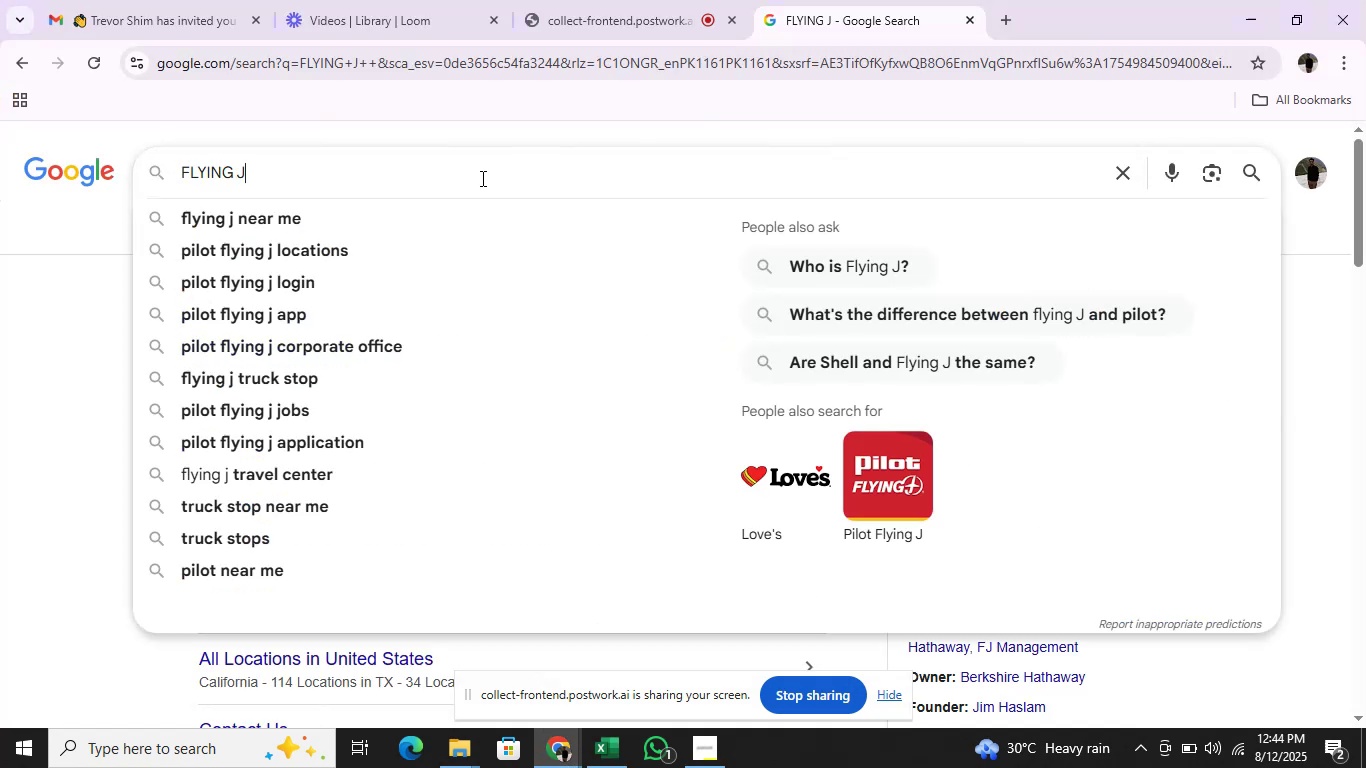 
hold_key(key=Backspace, duration=0.9)
 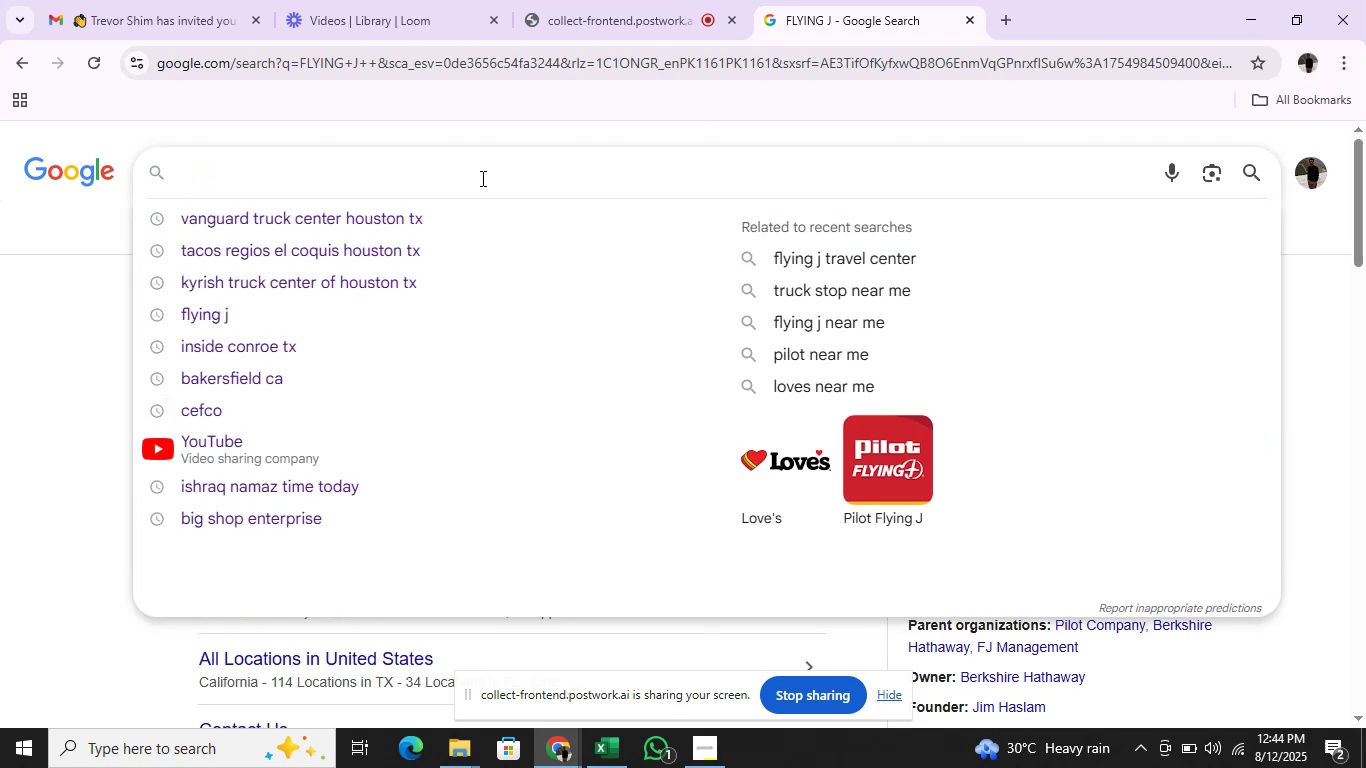 
key(Control+V)
 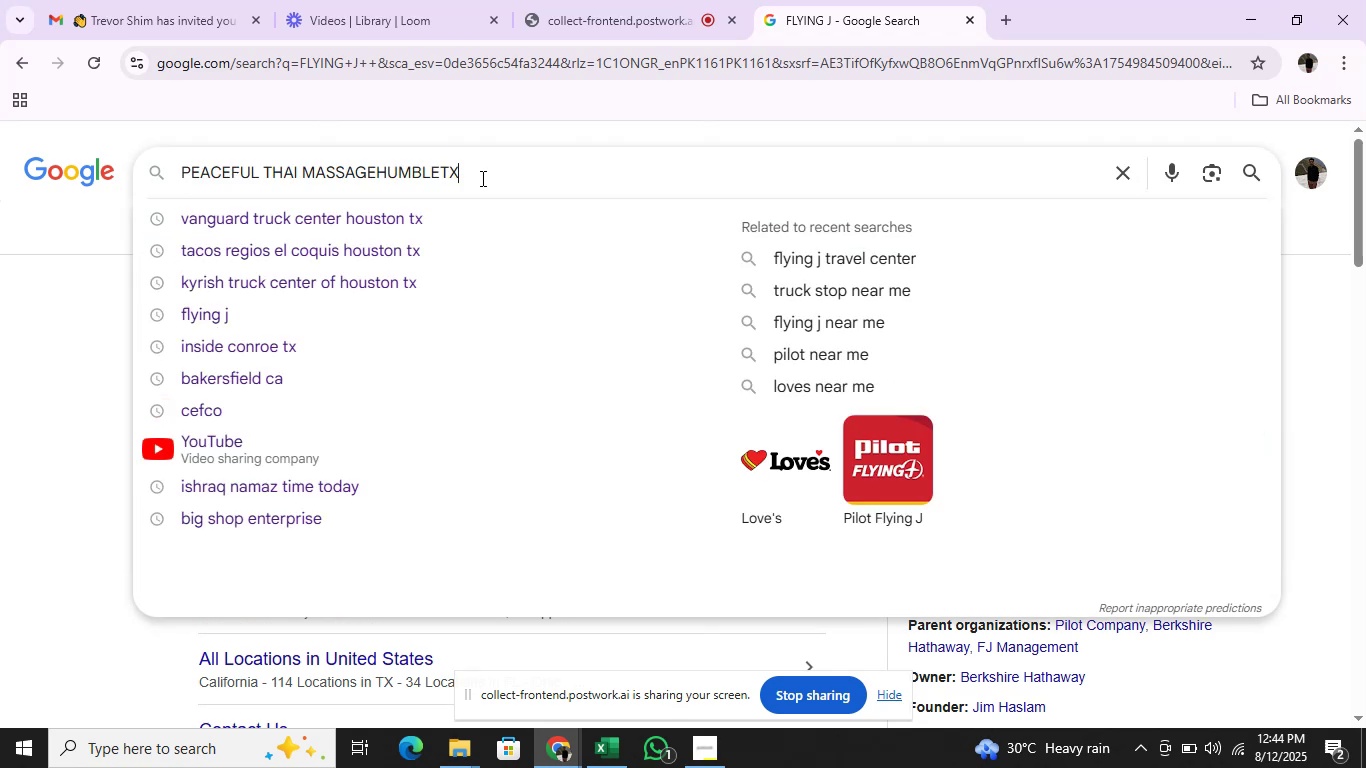 
key(Enter)
 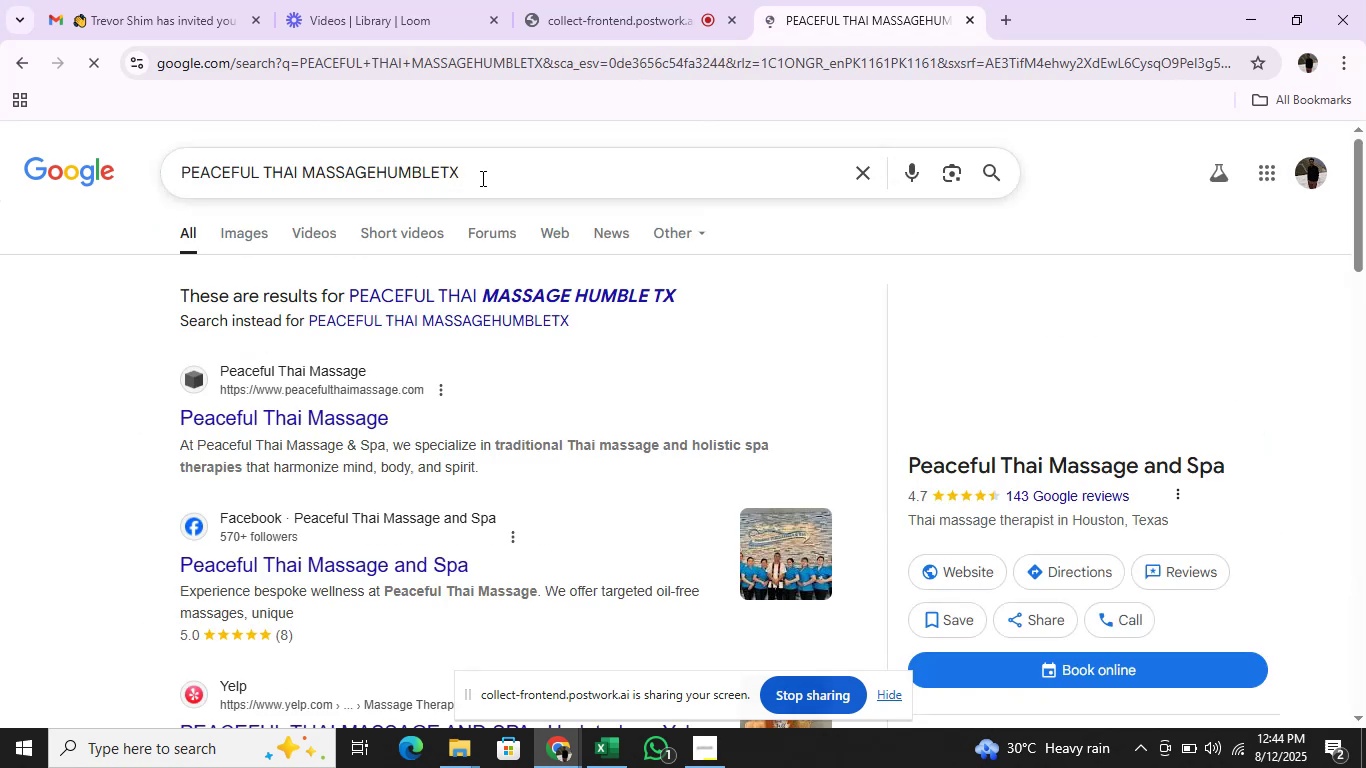 
key(Alt+AltLeft)
 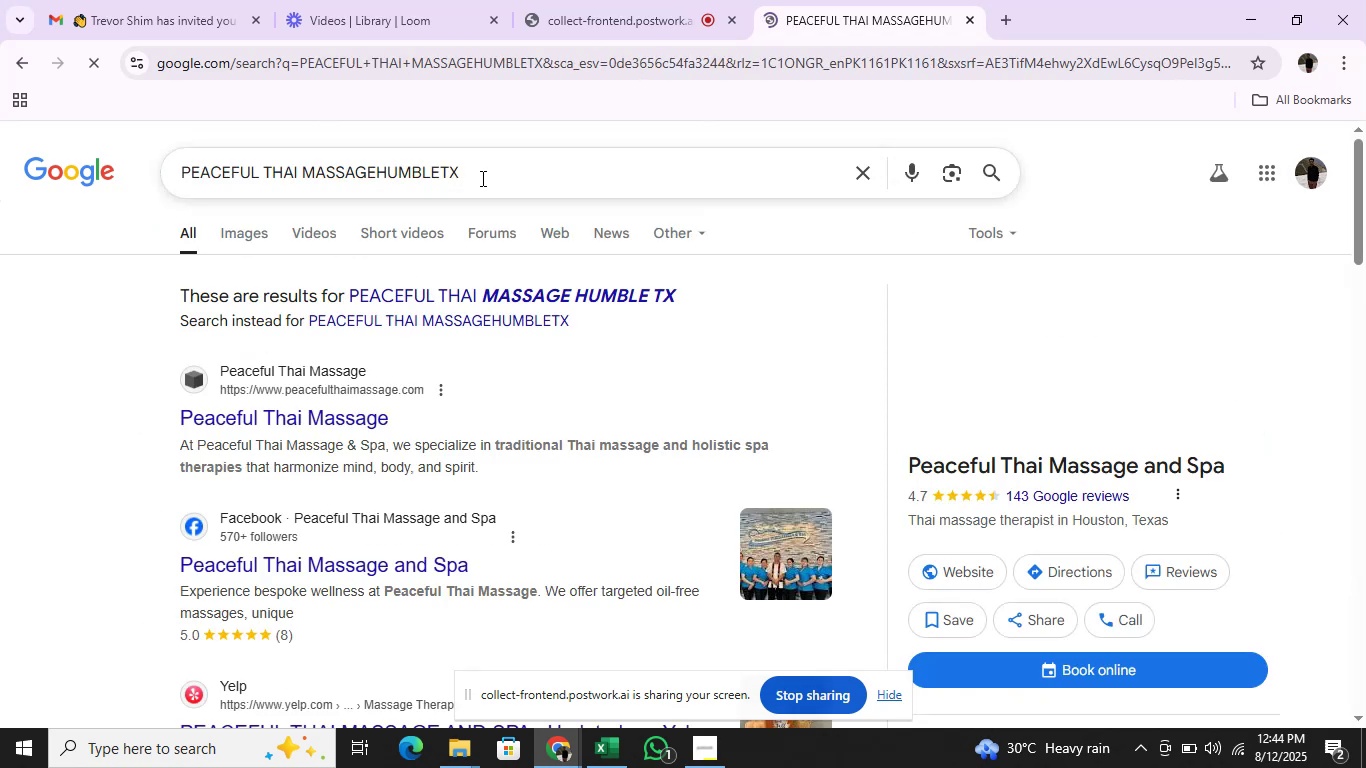 
key(Alt+Tab)
 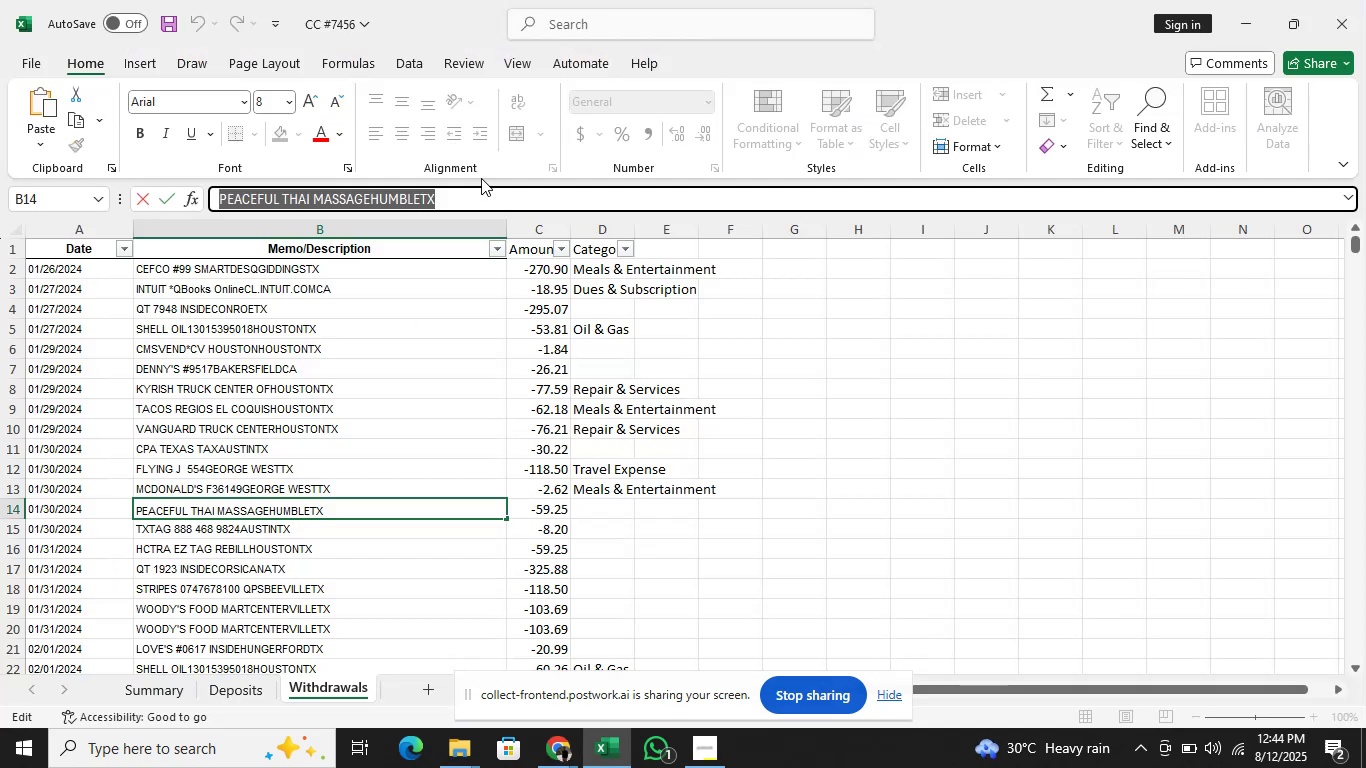 
wait(10.11)
 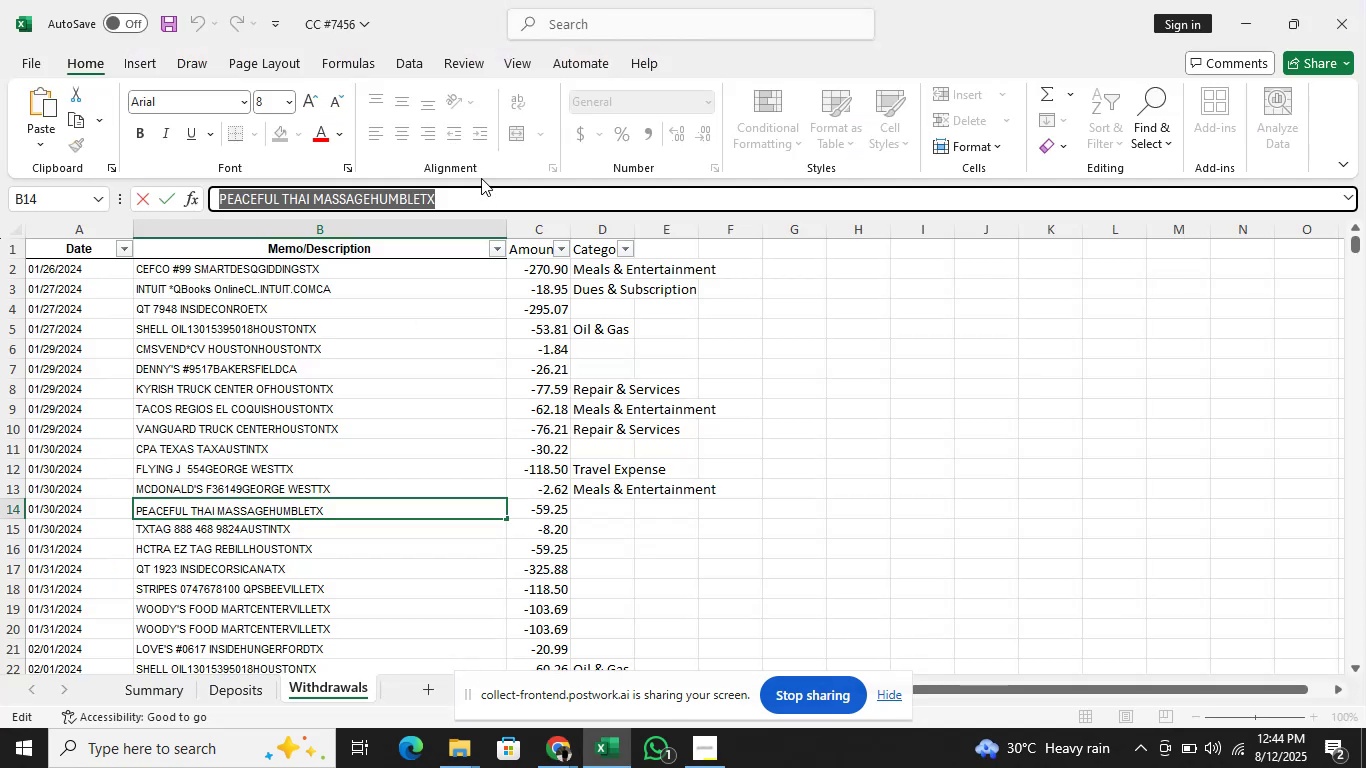 
left_click([502, 249])
 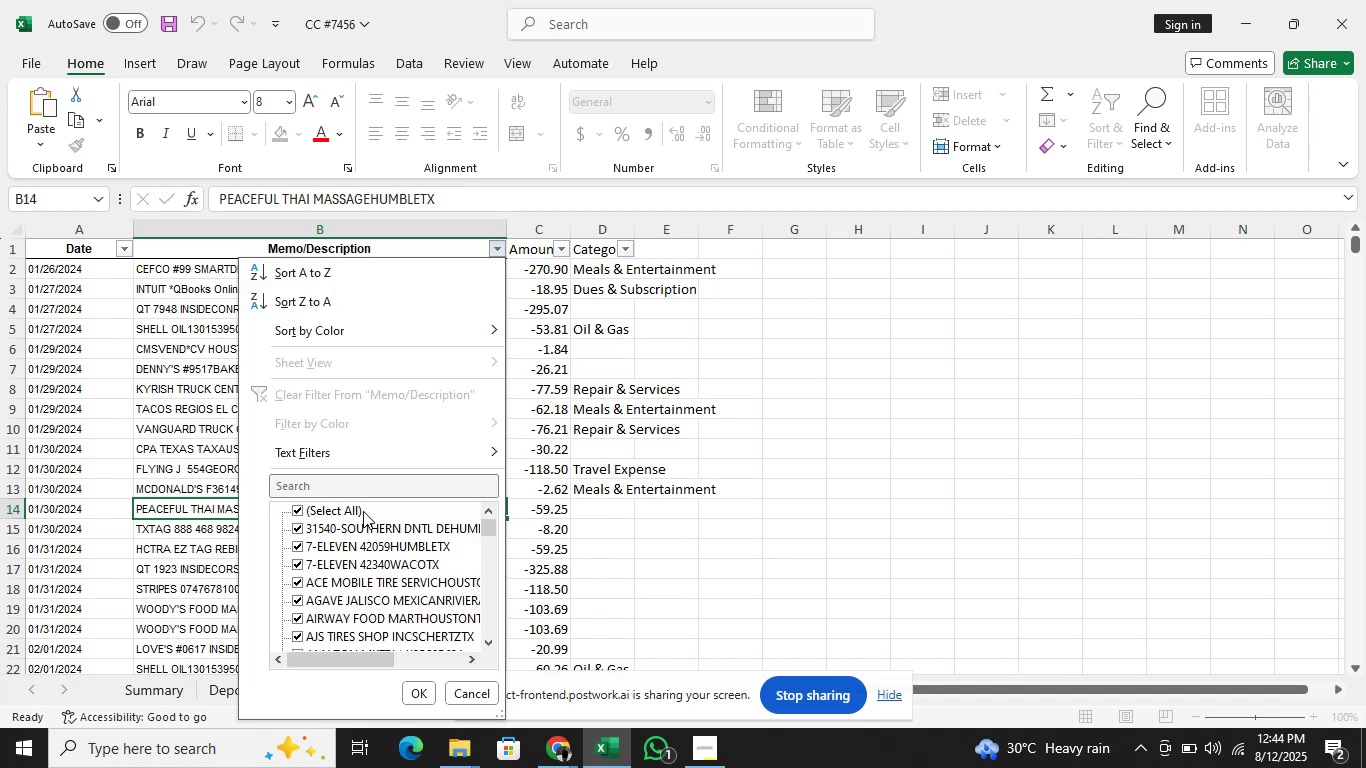 
left_click([363, 511])
 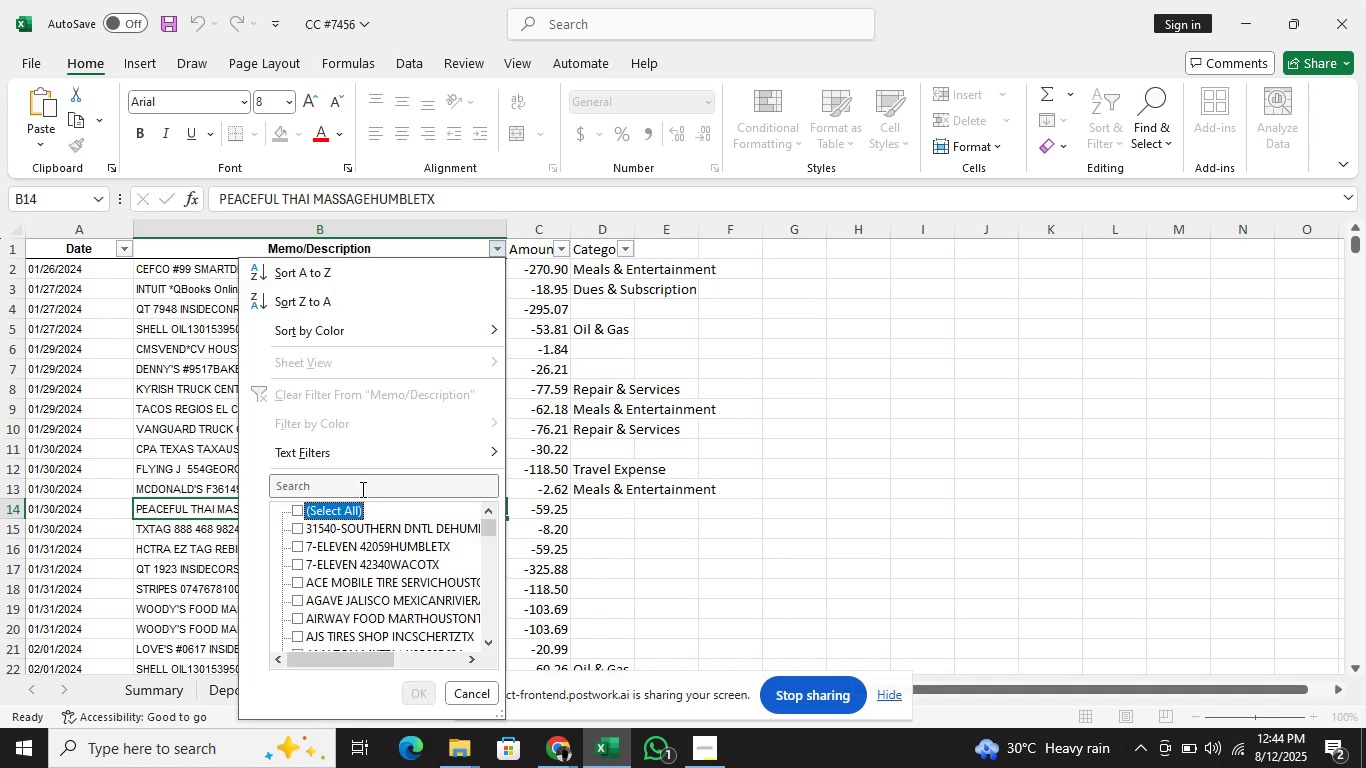 
left_click([361, 489])
 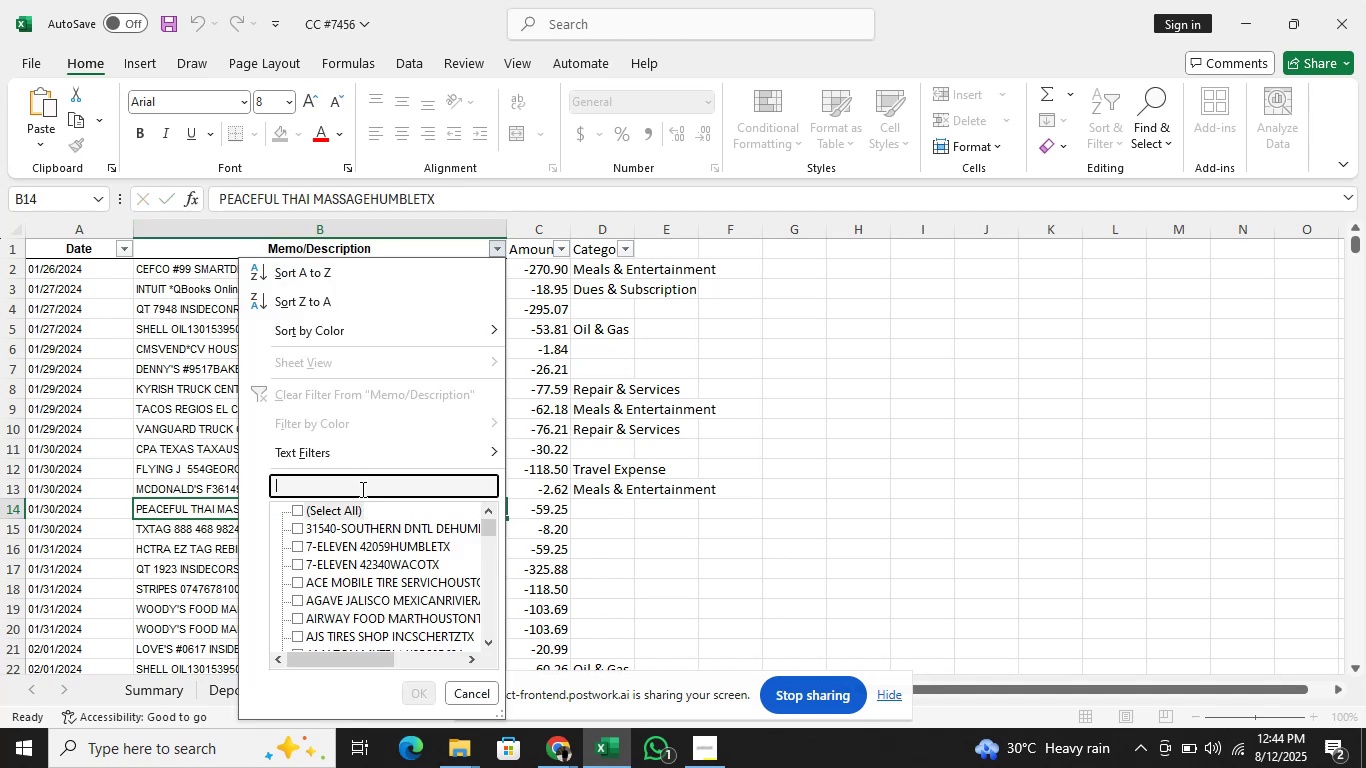 
key(Control+ControlLeft)
 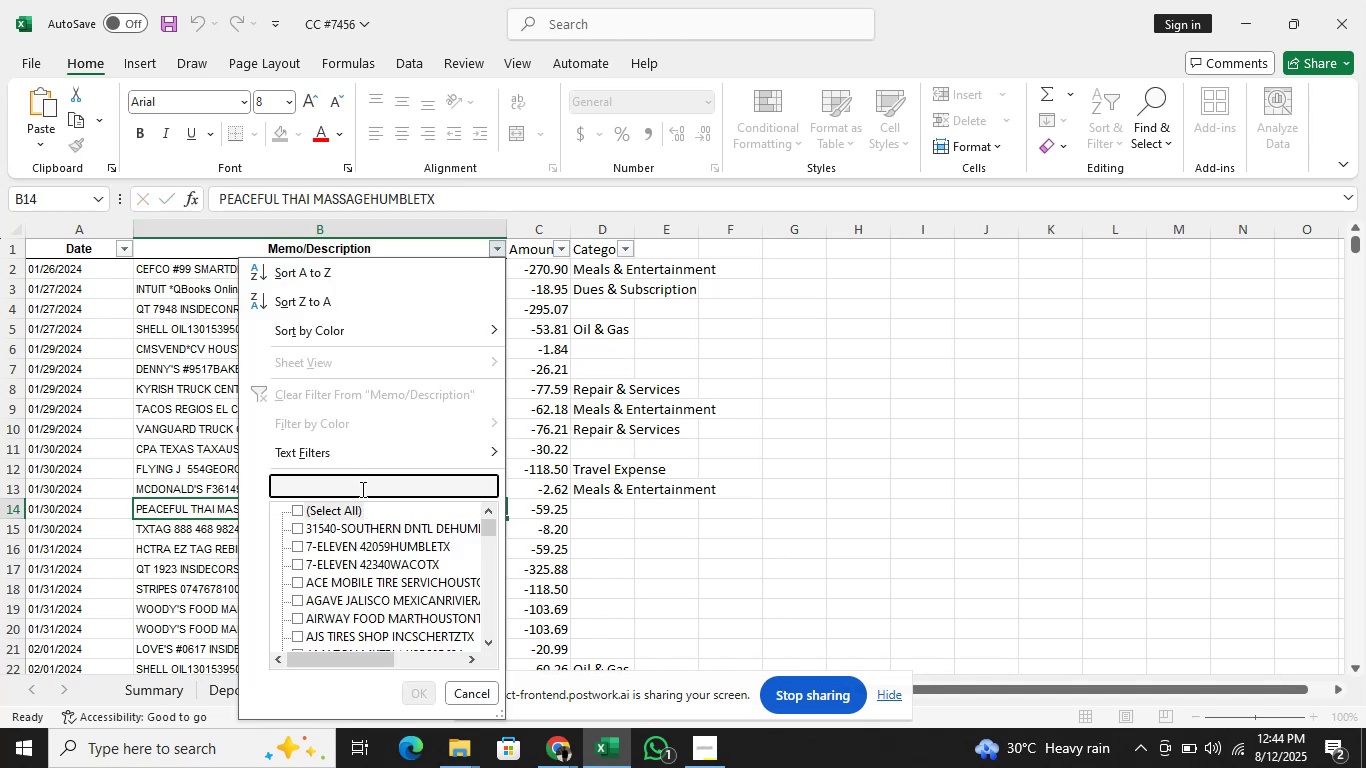 
key(Control+V)
 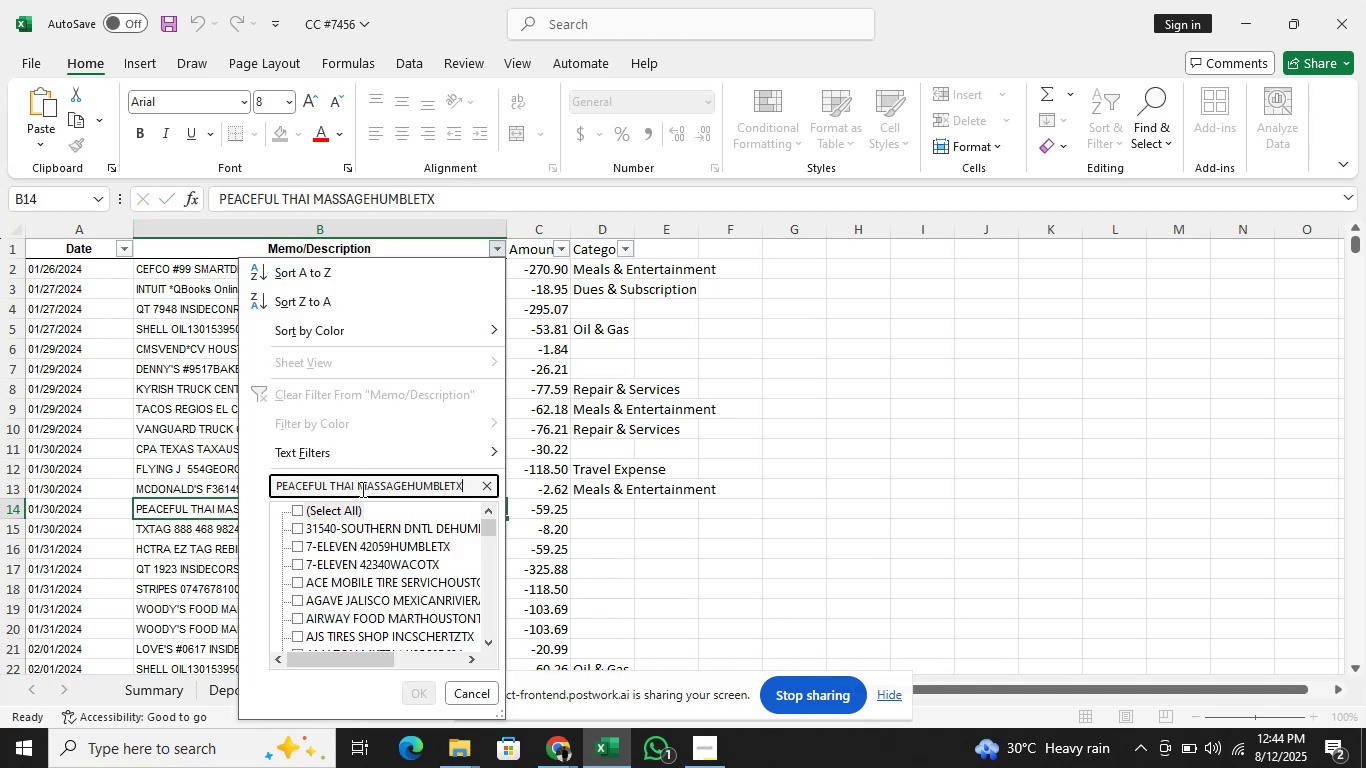 
key(Enter)
 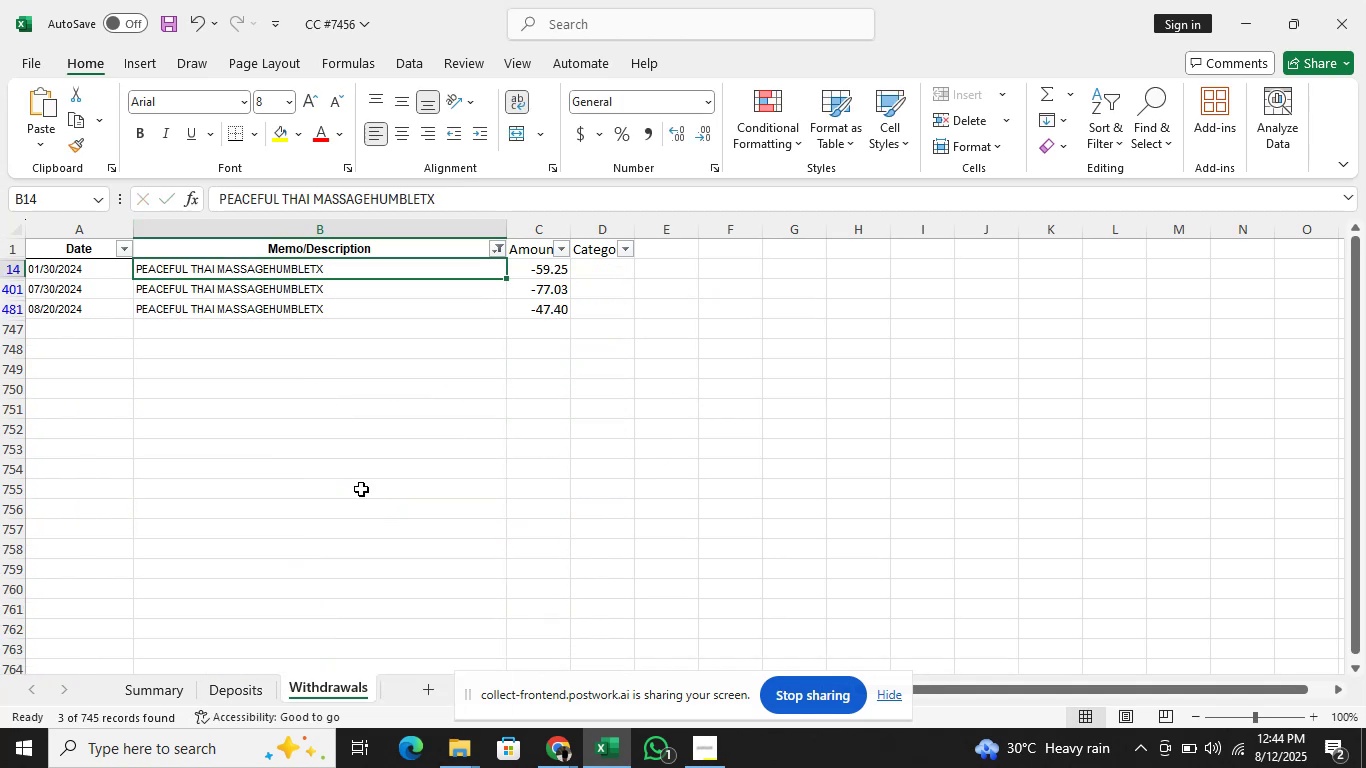 
key(ArrowRight)
 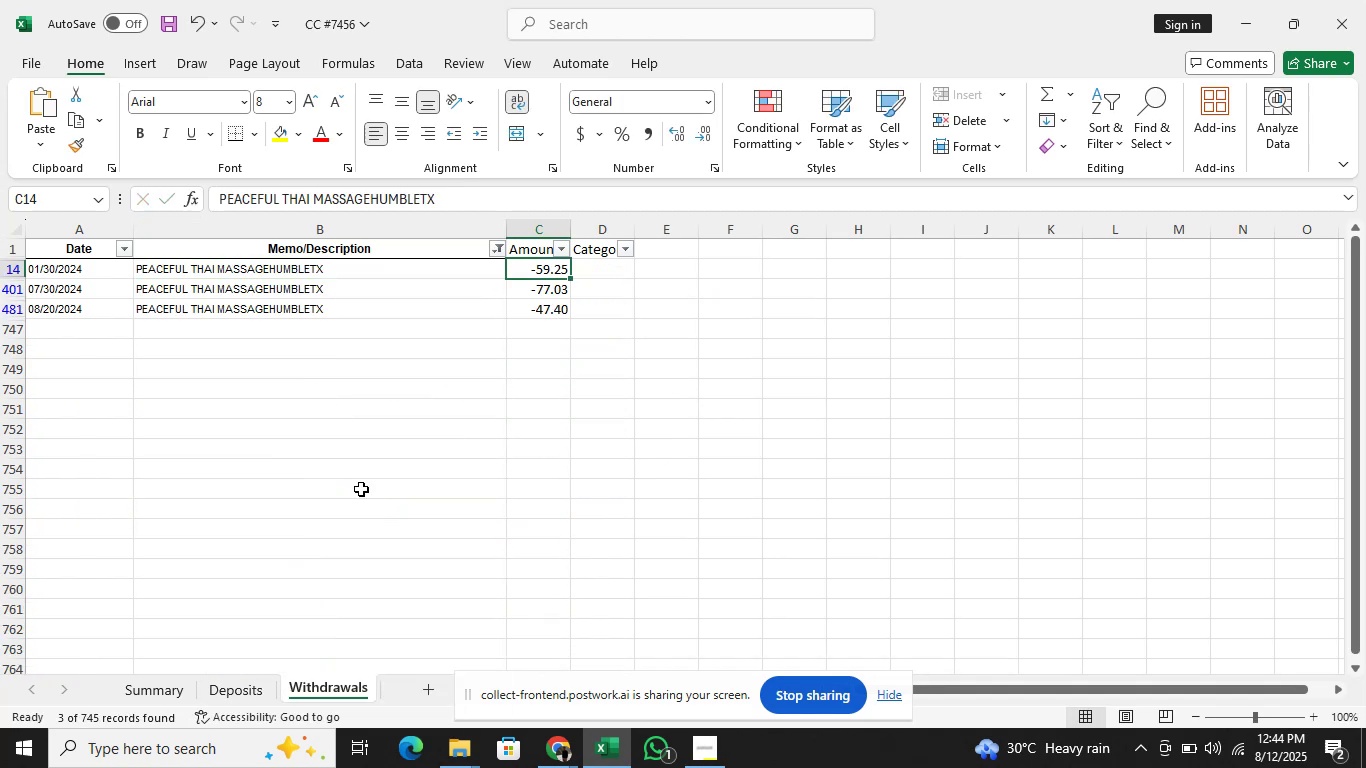 
key(ArrowRight)
 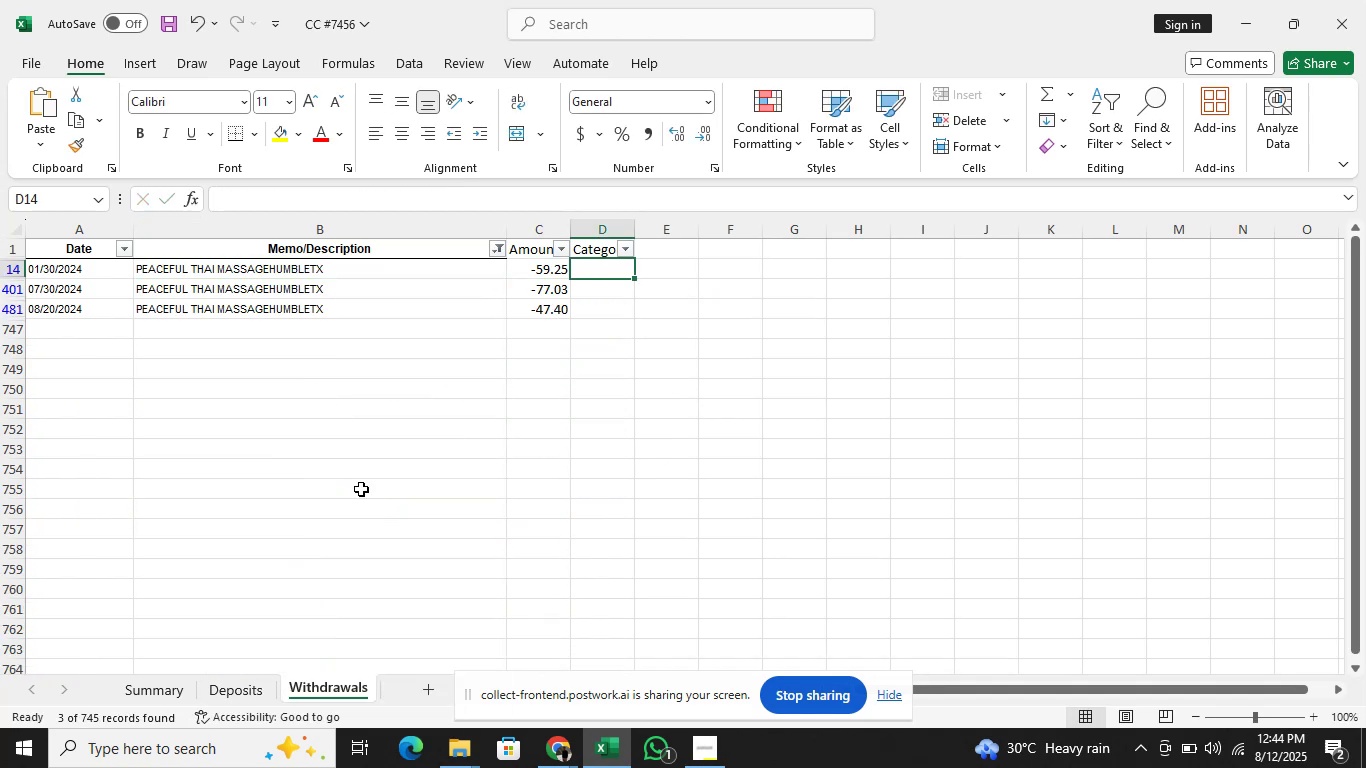 
type(Personal Expene)
key(Backspace)
type(se)
 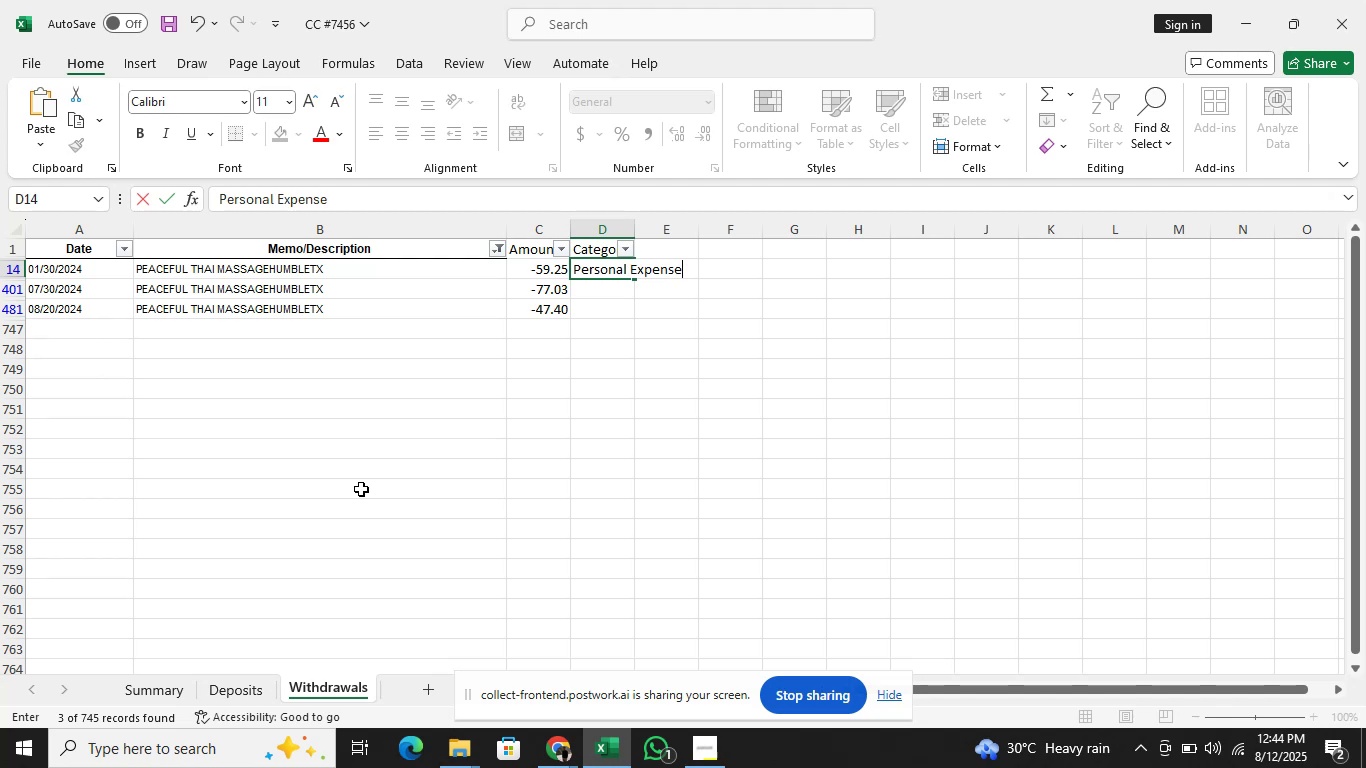 
key(Enter)
 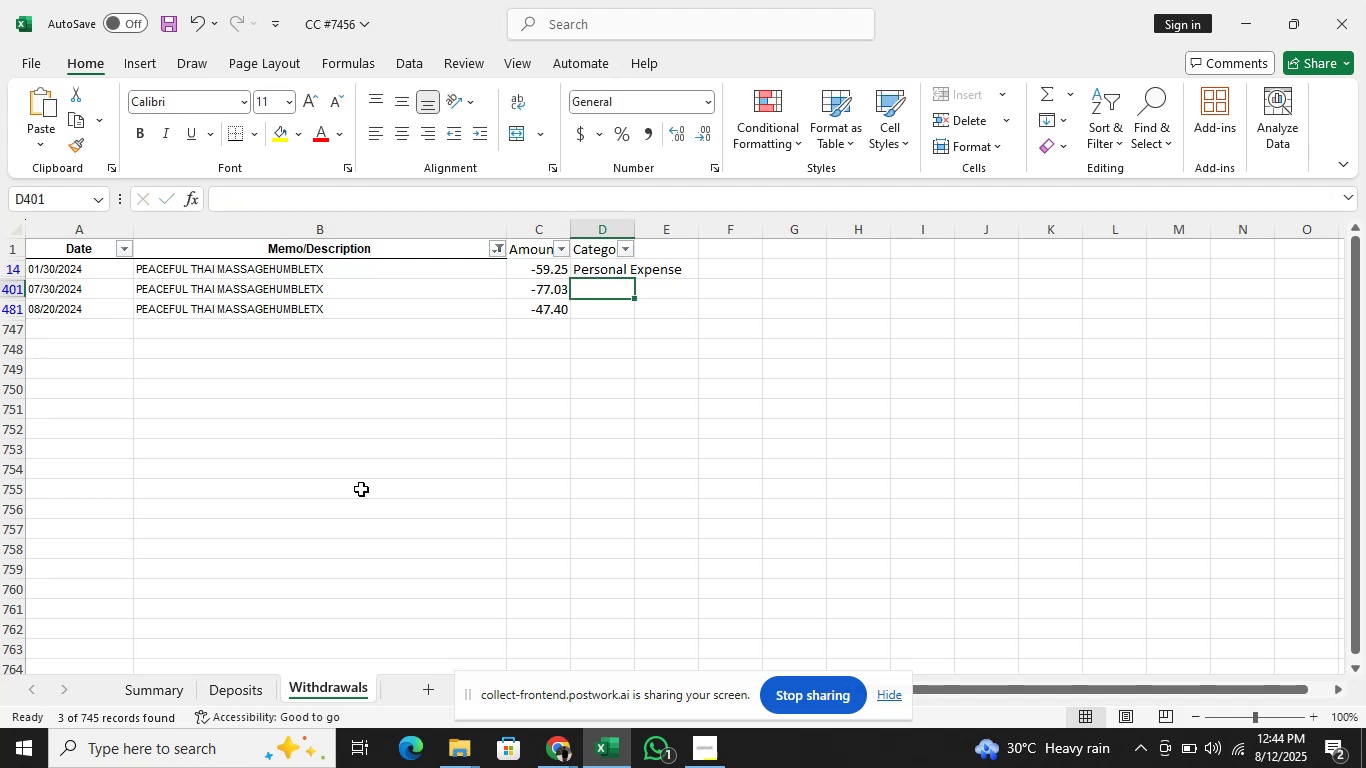 
key(ArrowUp)
 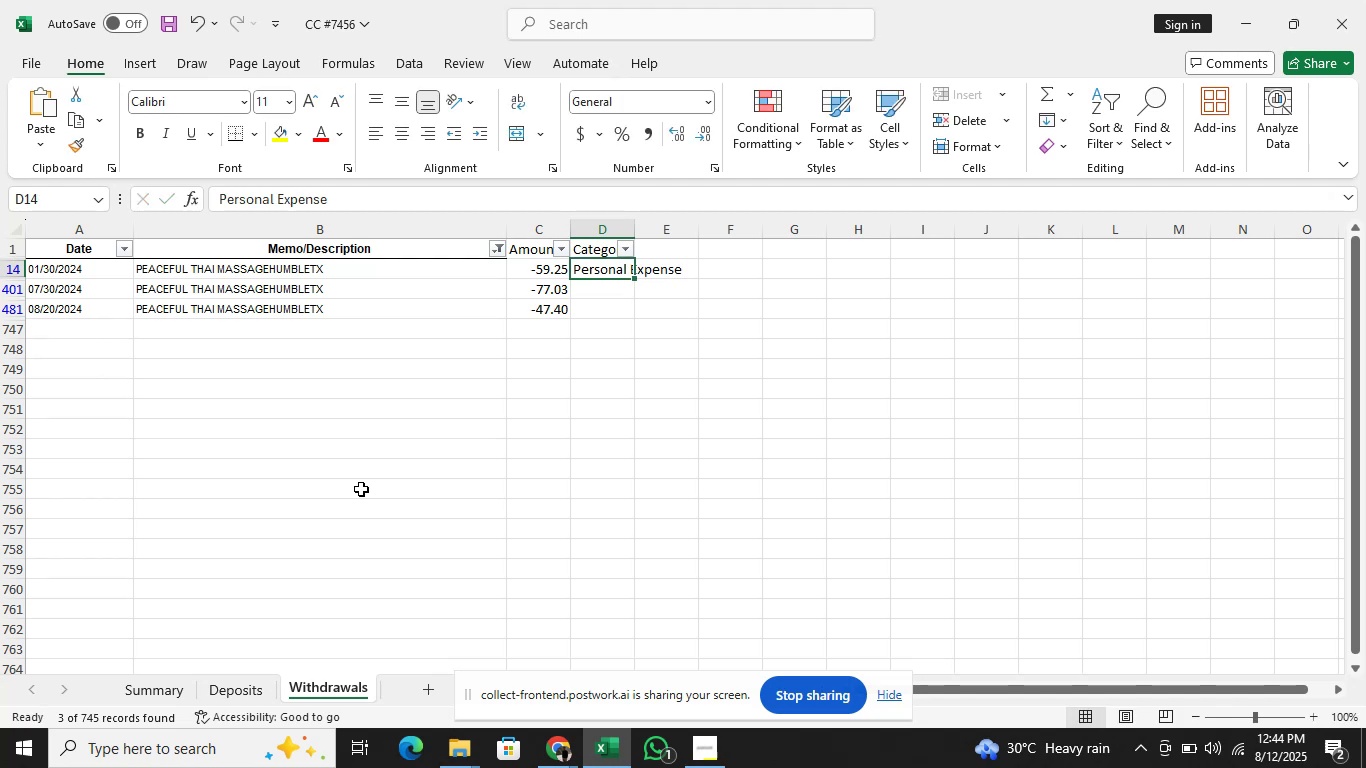 
key(Shift+ArrowDown)
 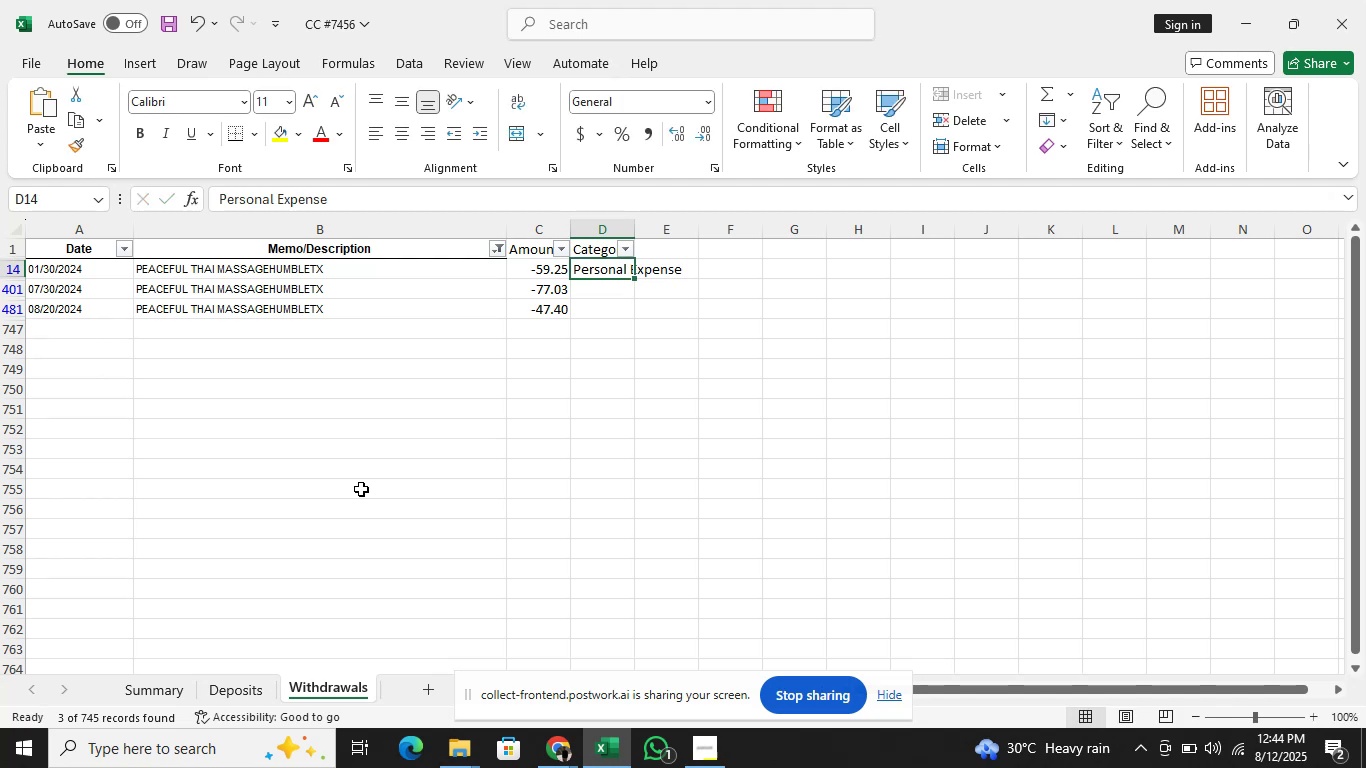 
key(Shift+ArrowDown)
 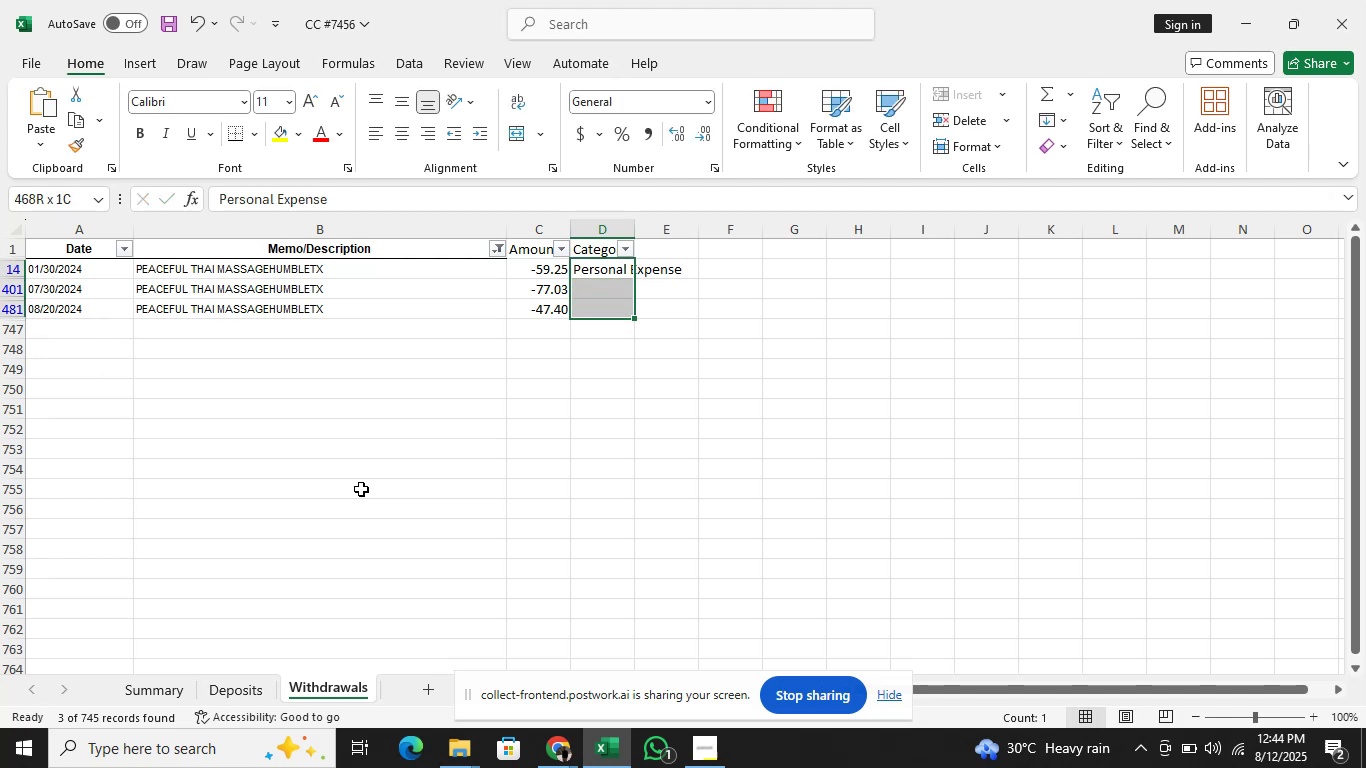 
key(Control+D)
 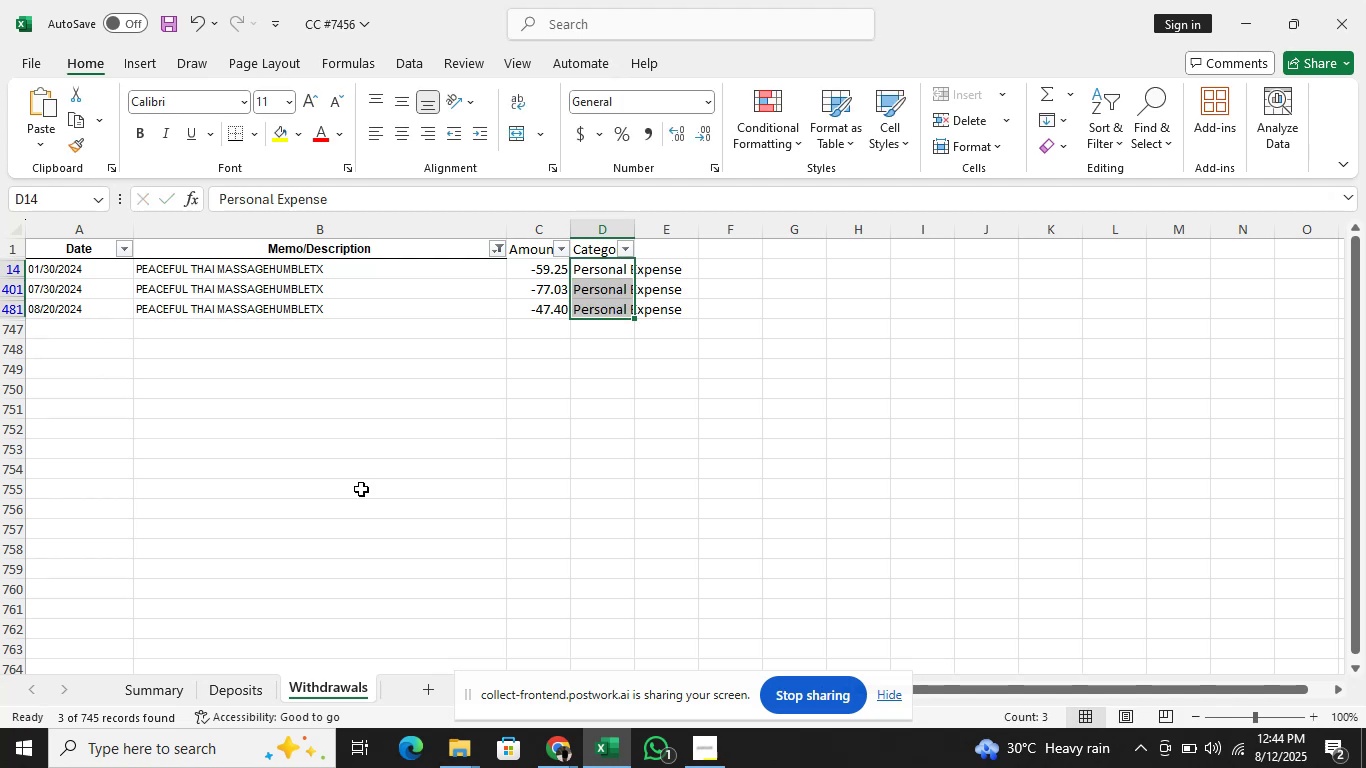 
key(ArrowUp)
 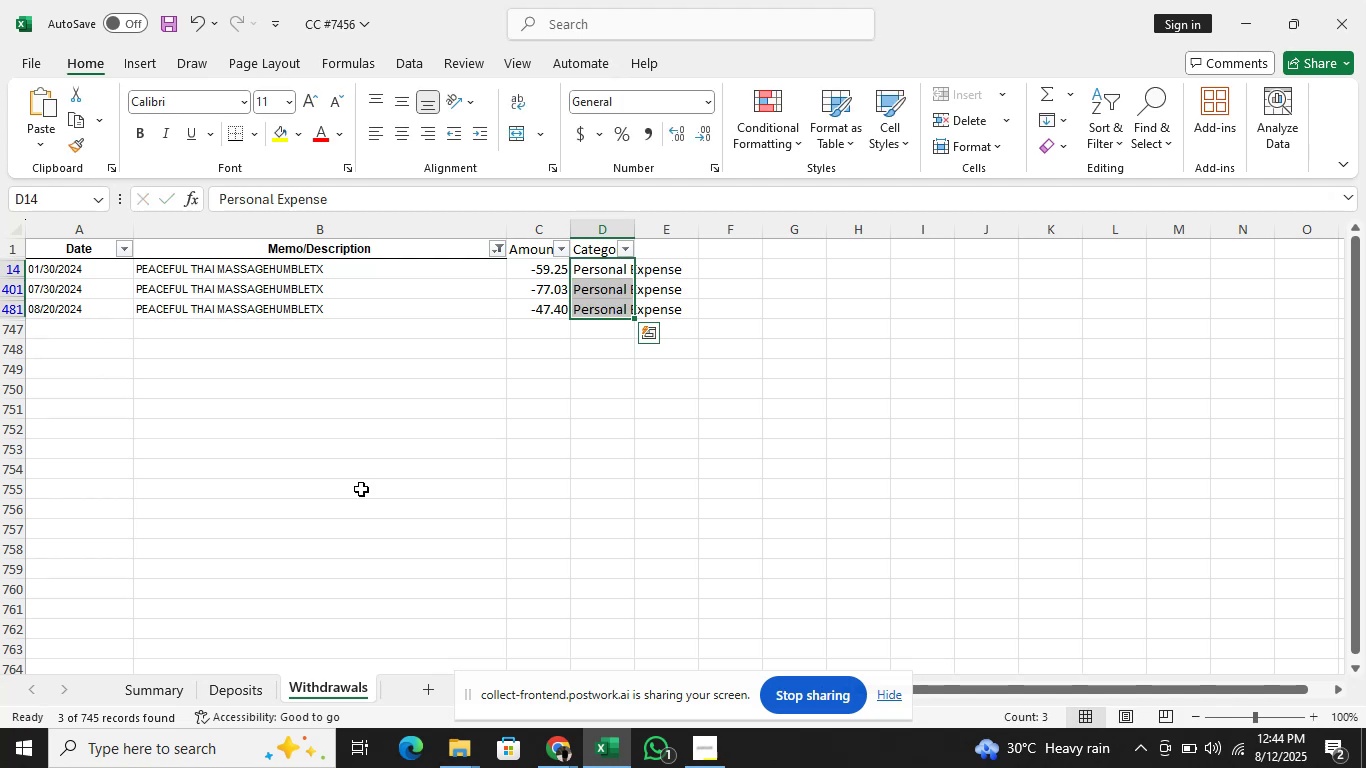 
key(ArrowLeft)
 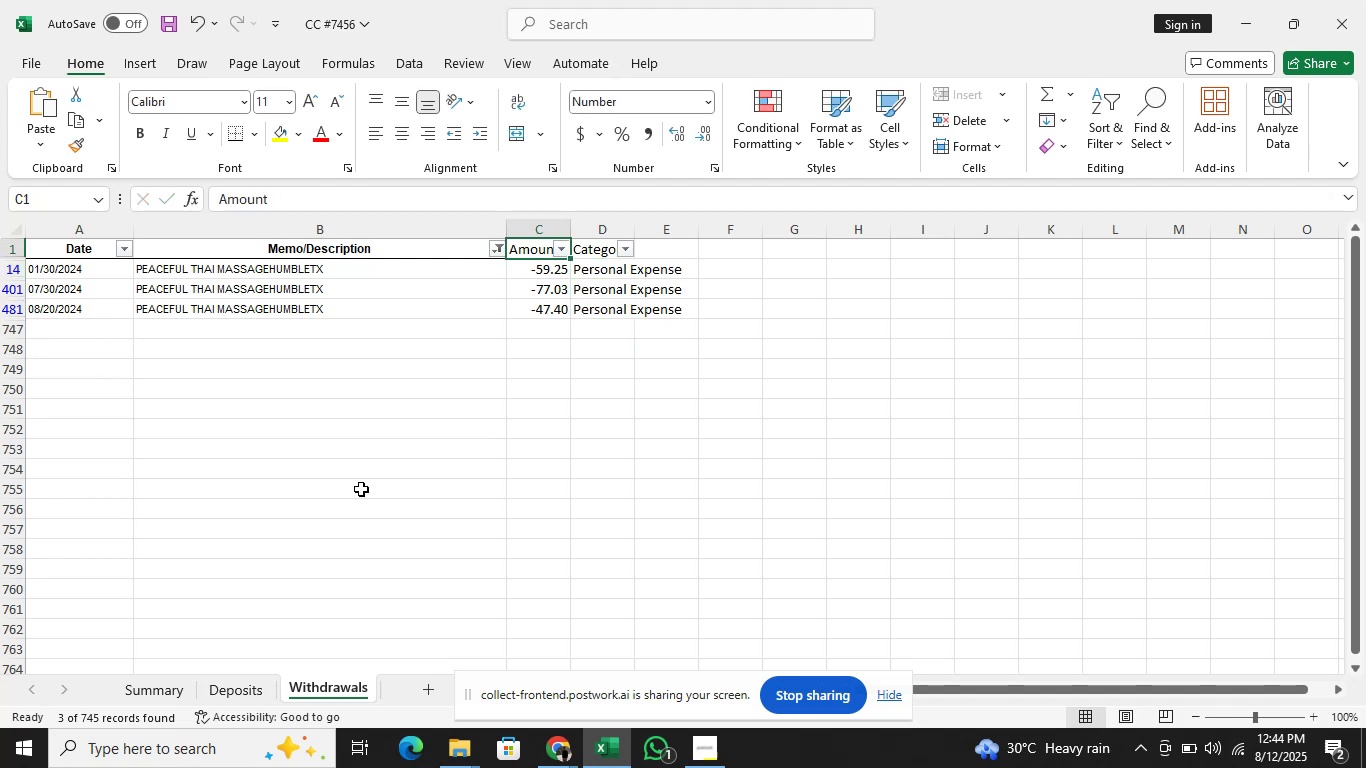 
key(ArrowUp)
 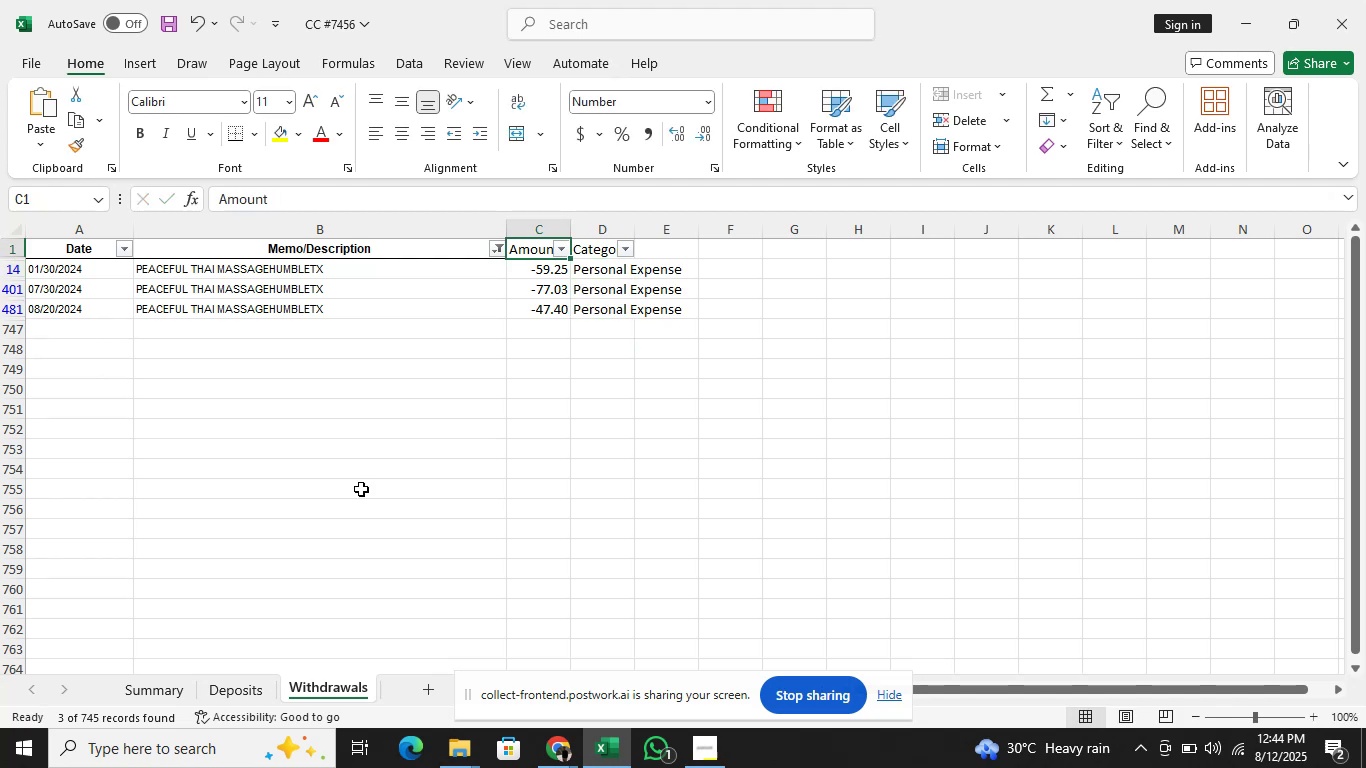 
key(ArrowLeft)
 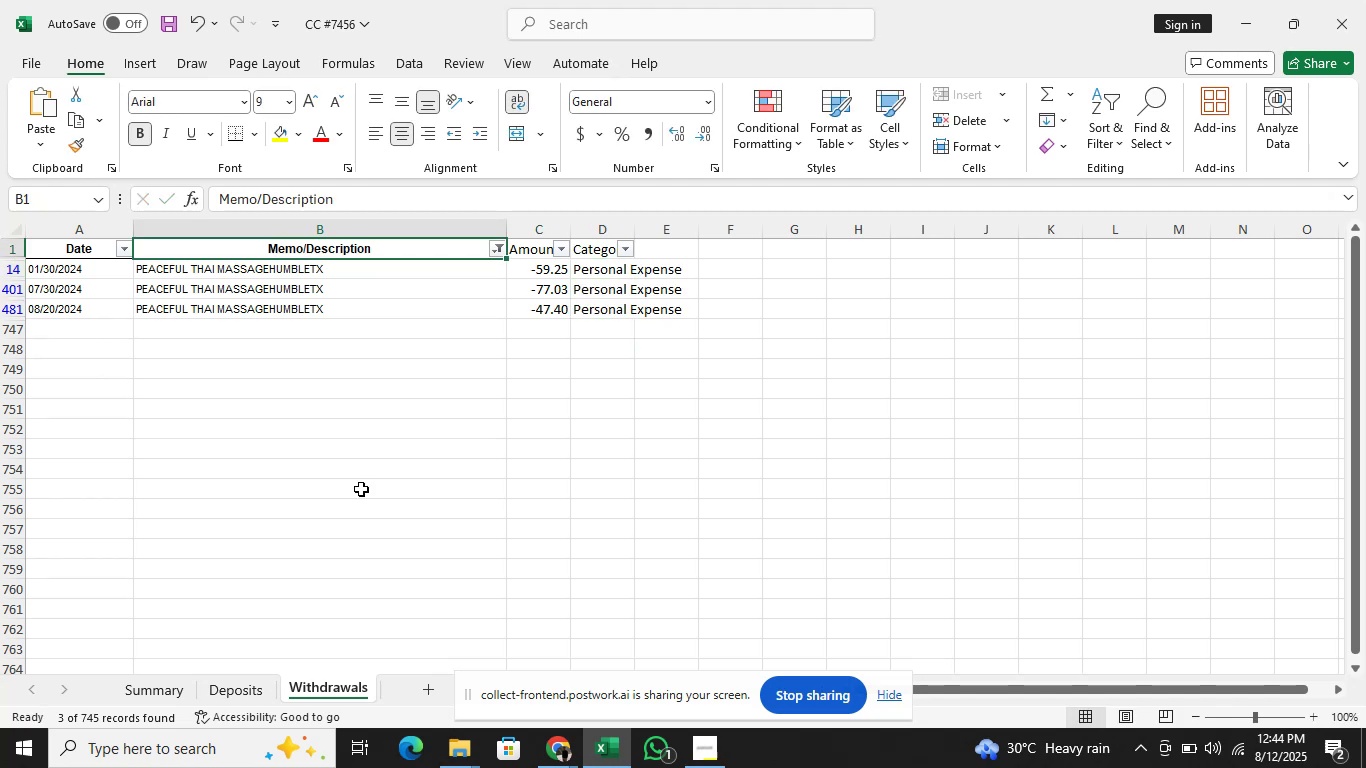 
key(Alt+AltLeft)
 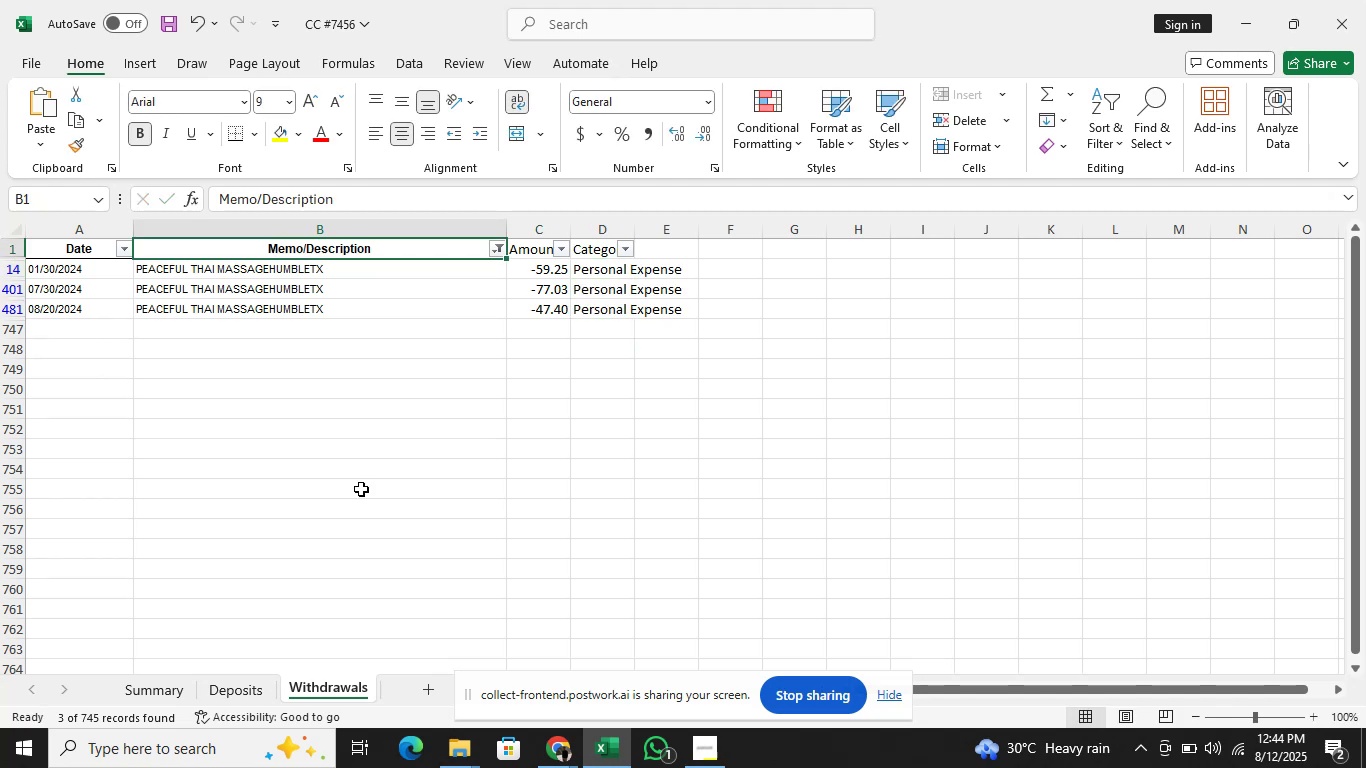 
key(Alt+ArrowDown)
 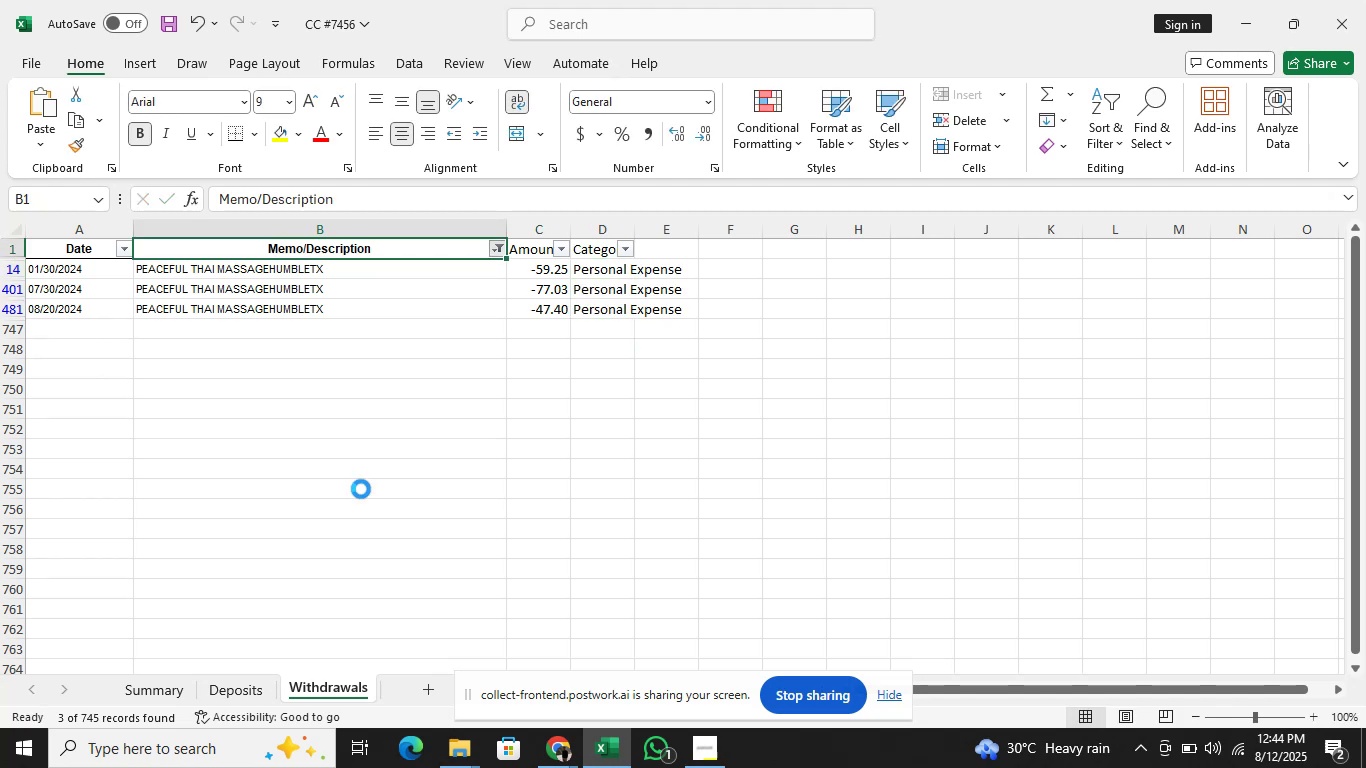 
key(ArrowDown)
 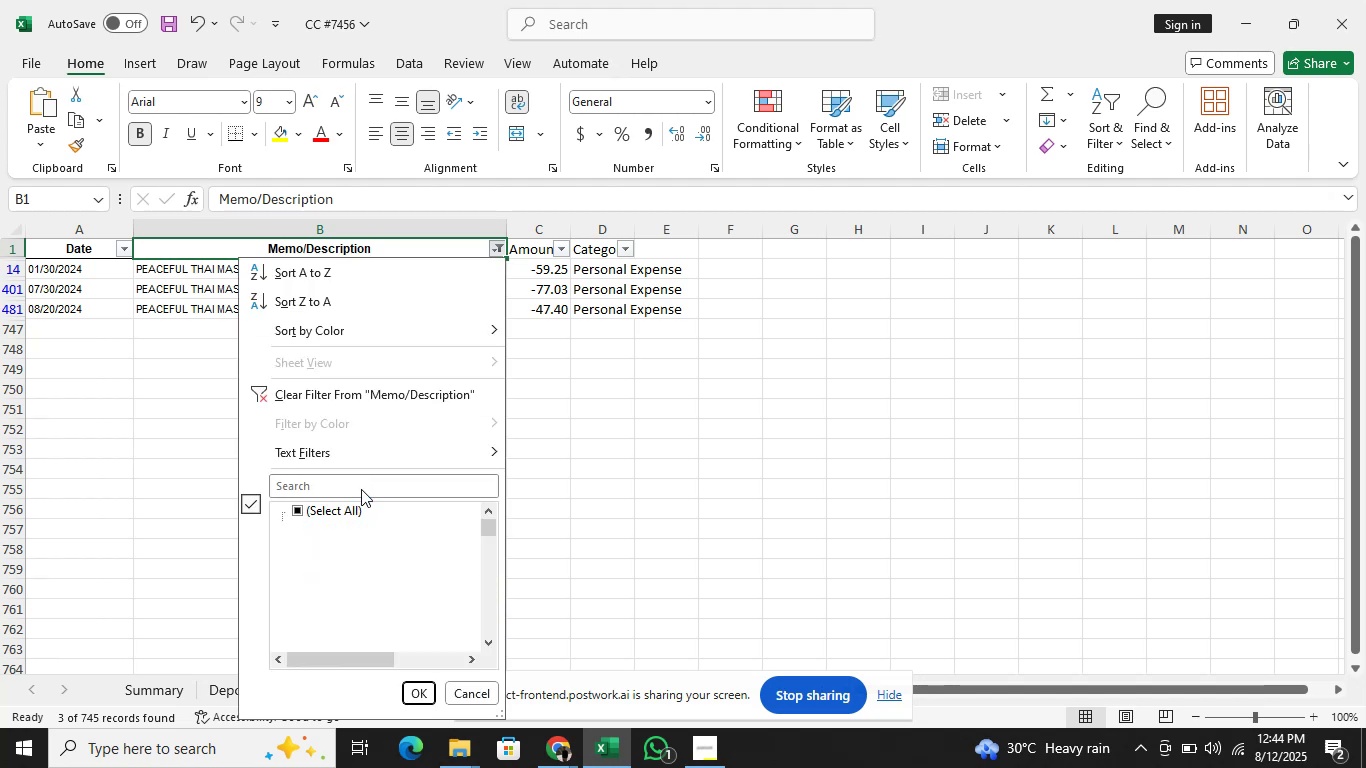 
key(ArrowDown)
 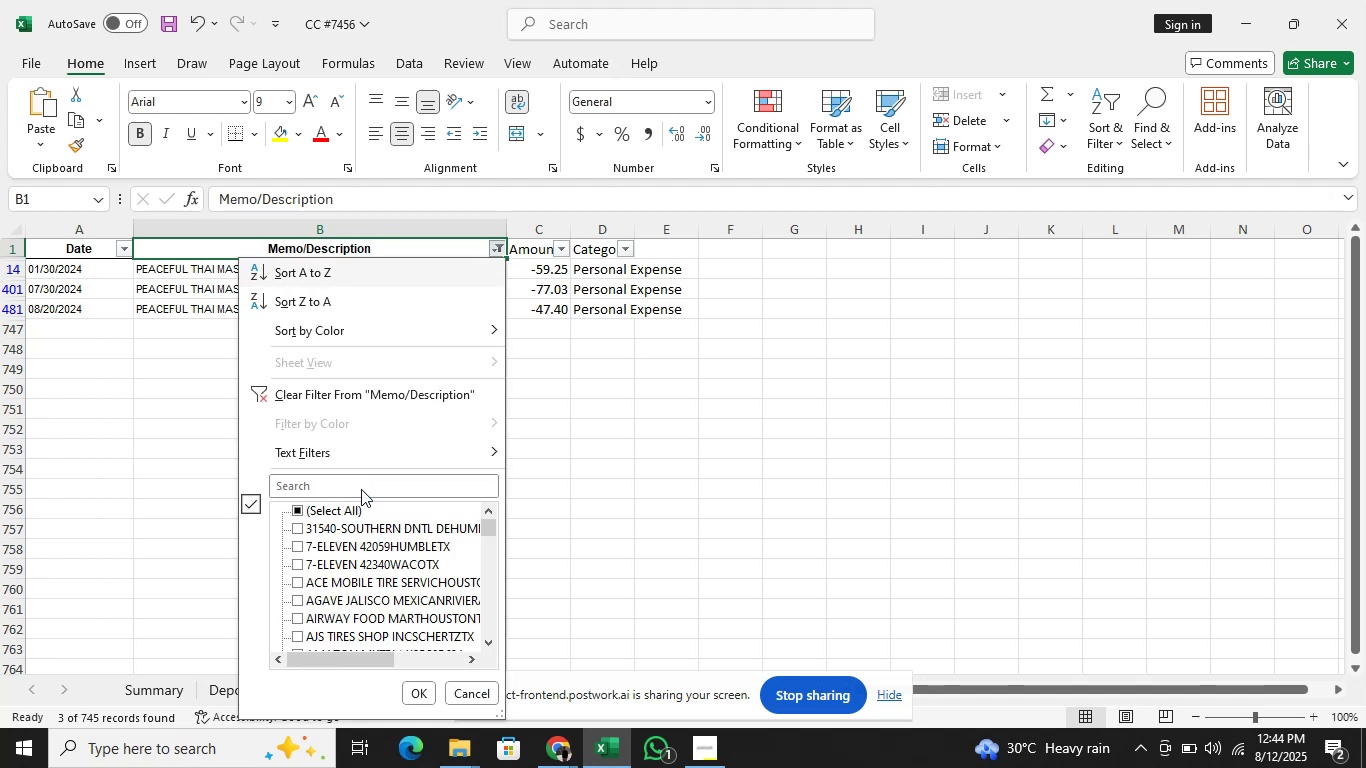 
key(ArrowDown)
 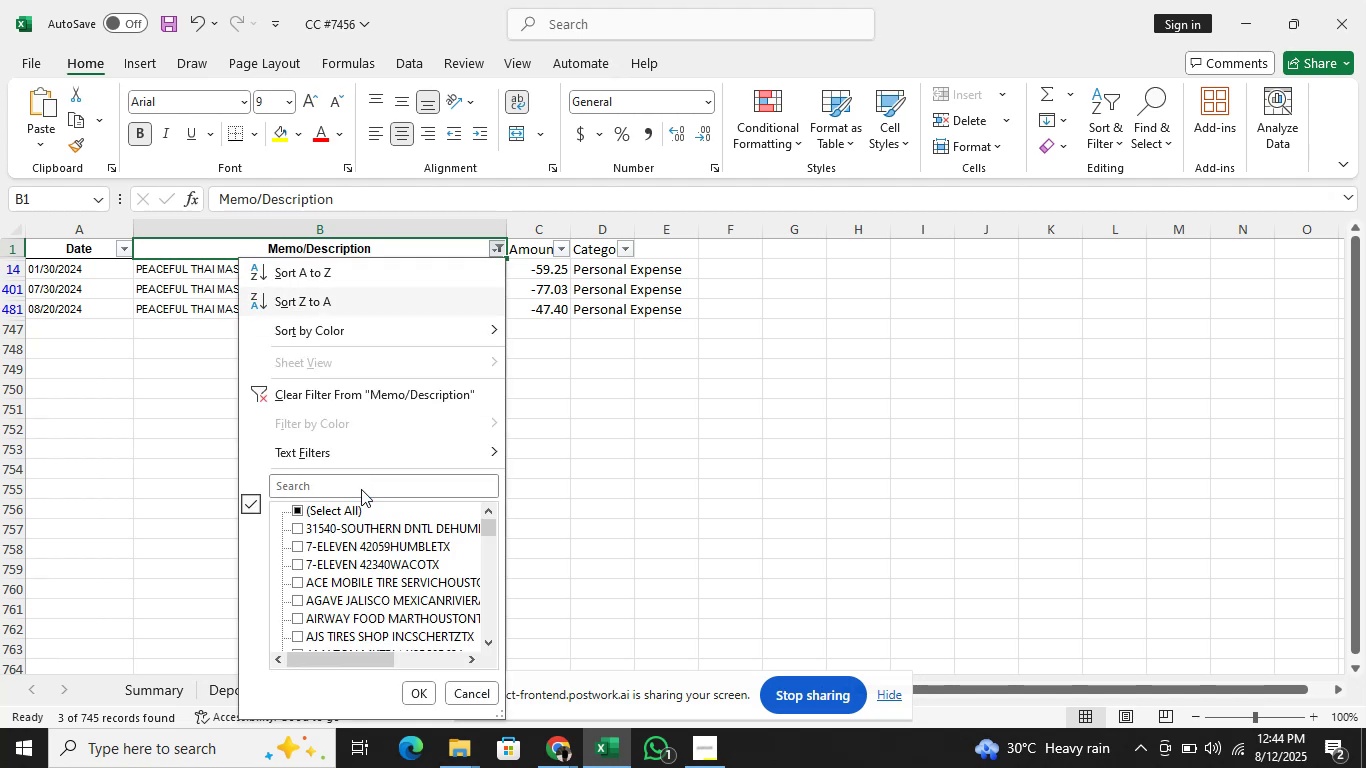 
key(ArrowDown)
 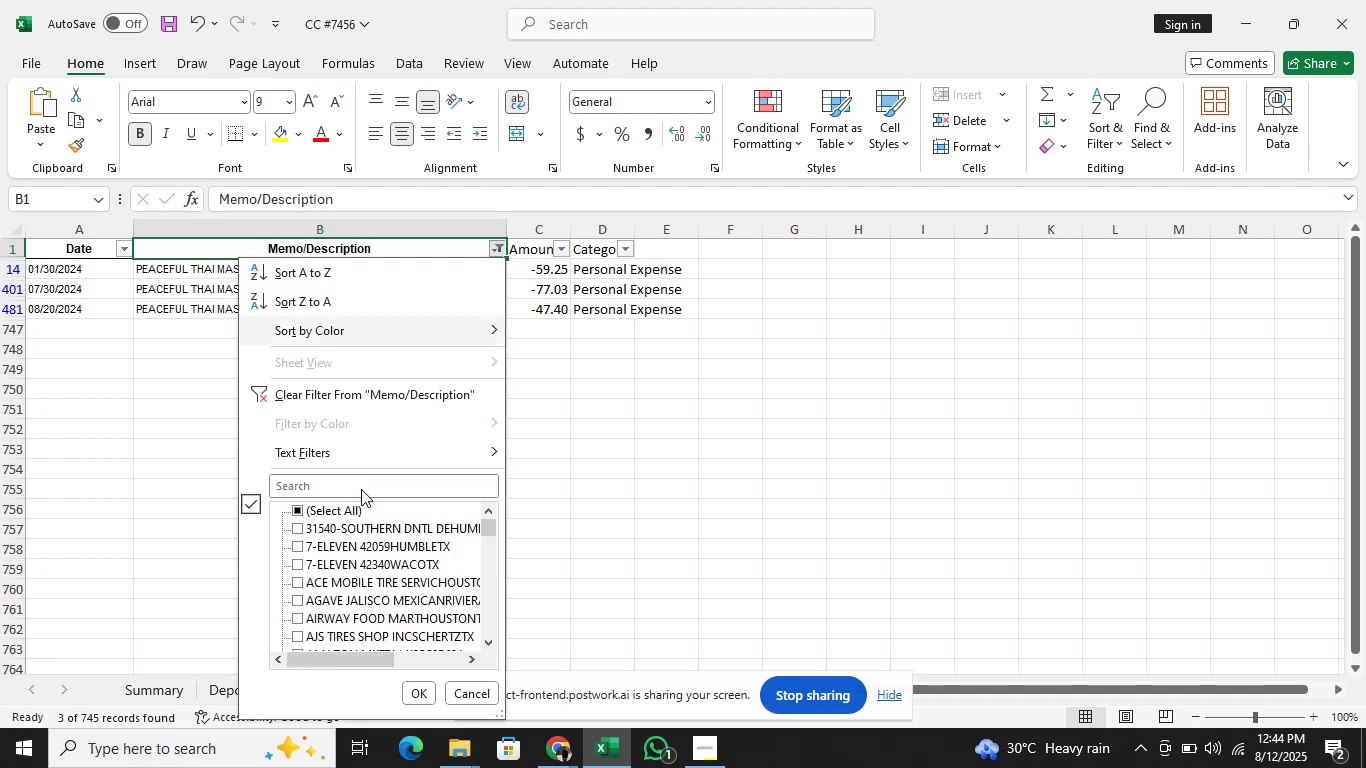 
key(ArrowDown)
 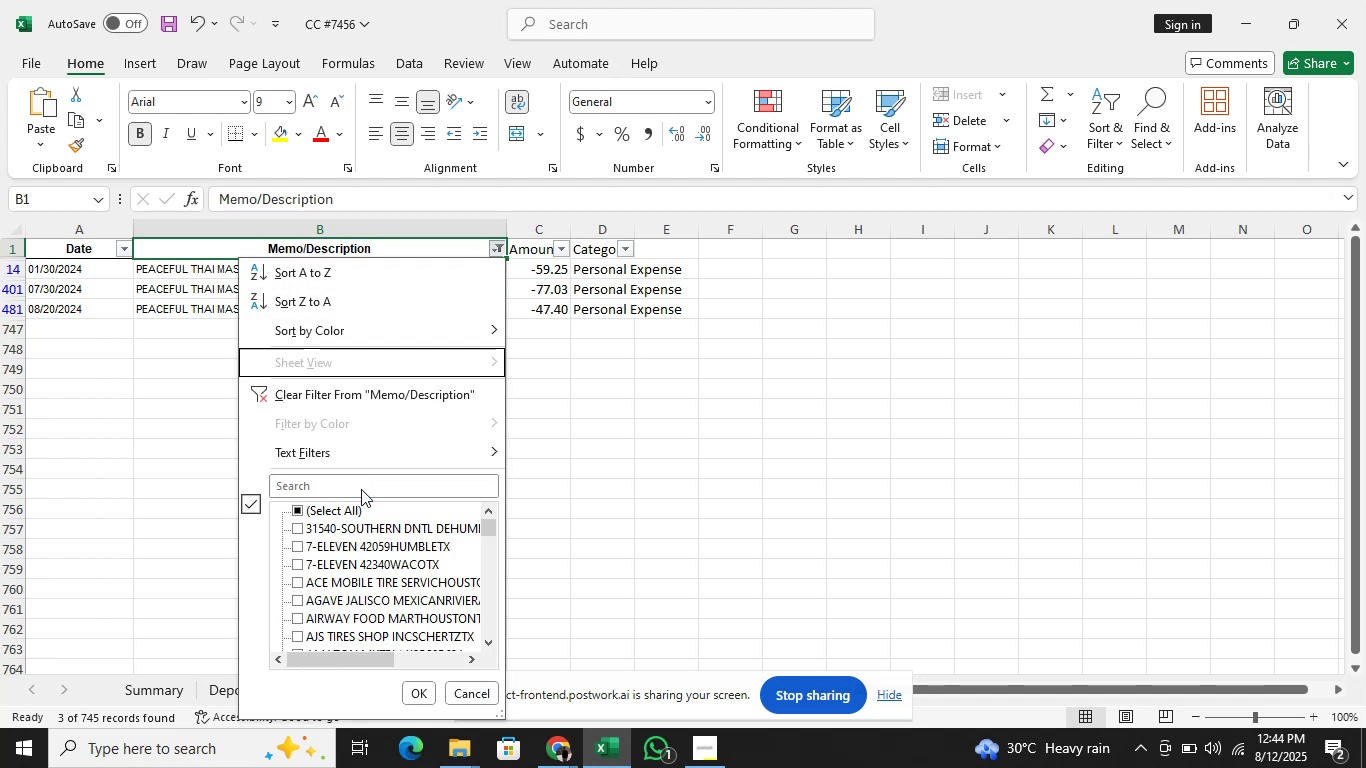 
key(ArrowDown)
 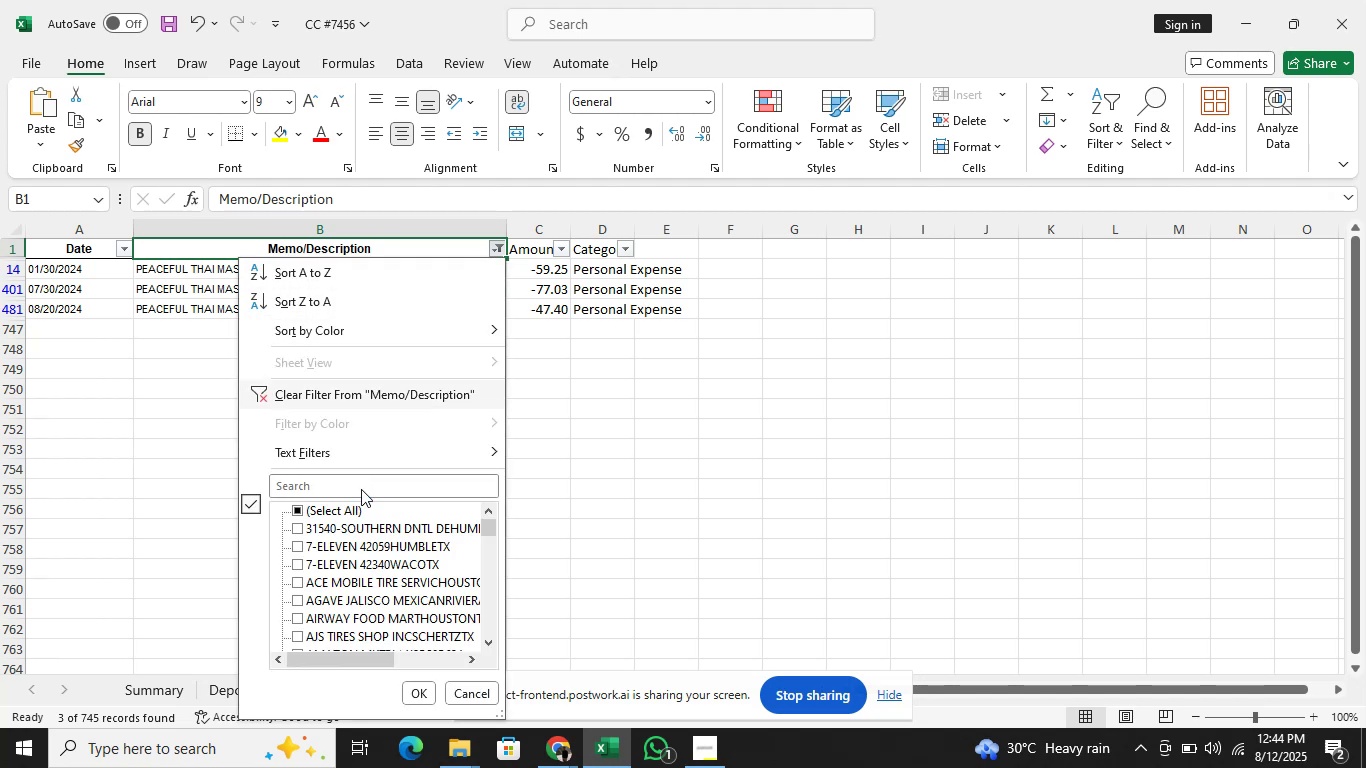 
key(ArrowDown)
 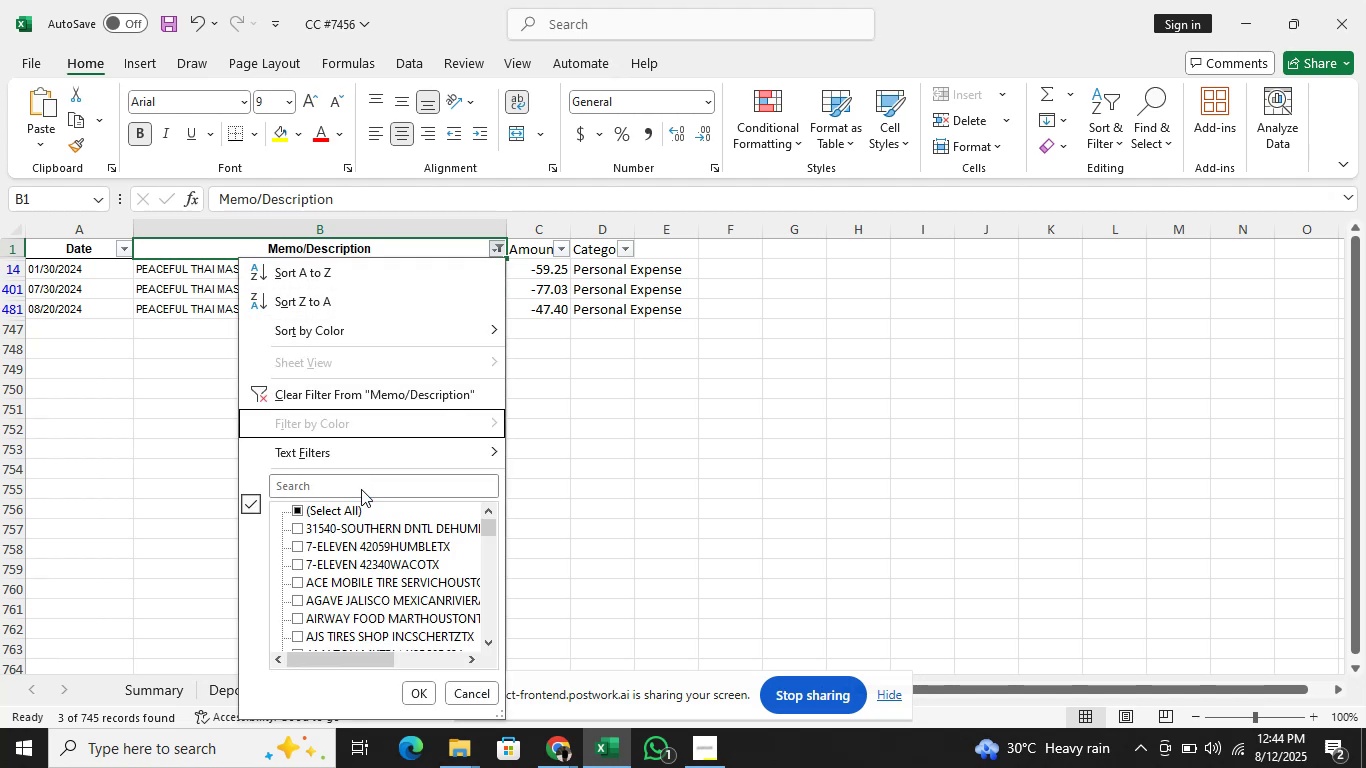 
key(ArrowDown)
 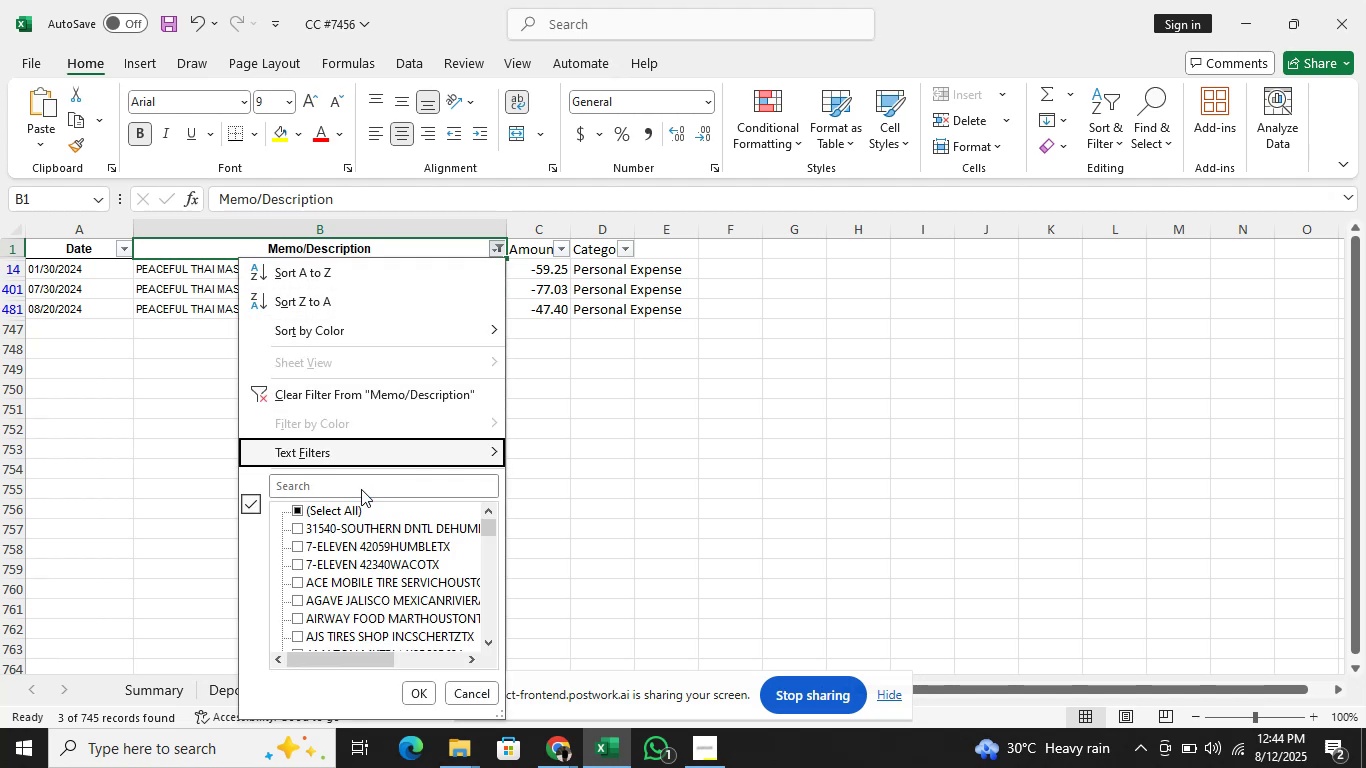 
key(ArrowDown)
 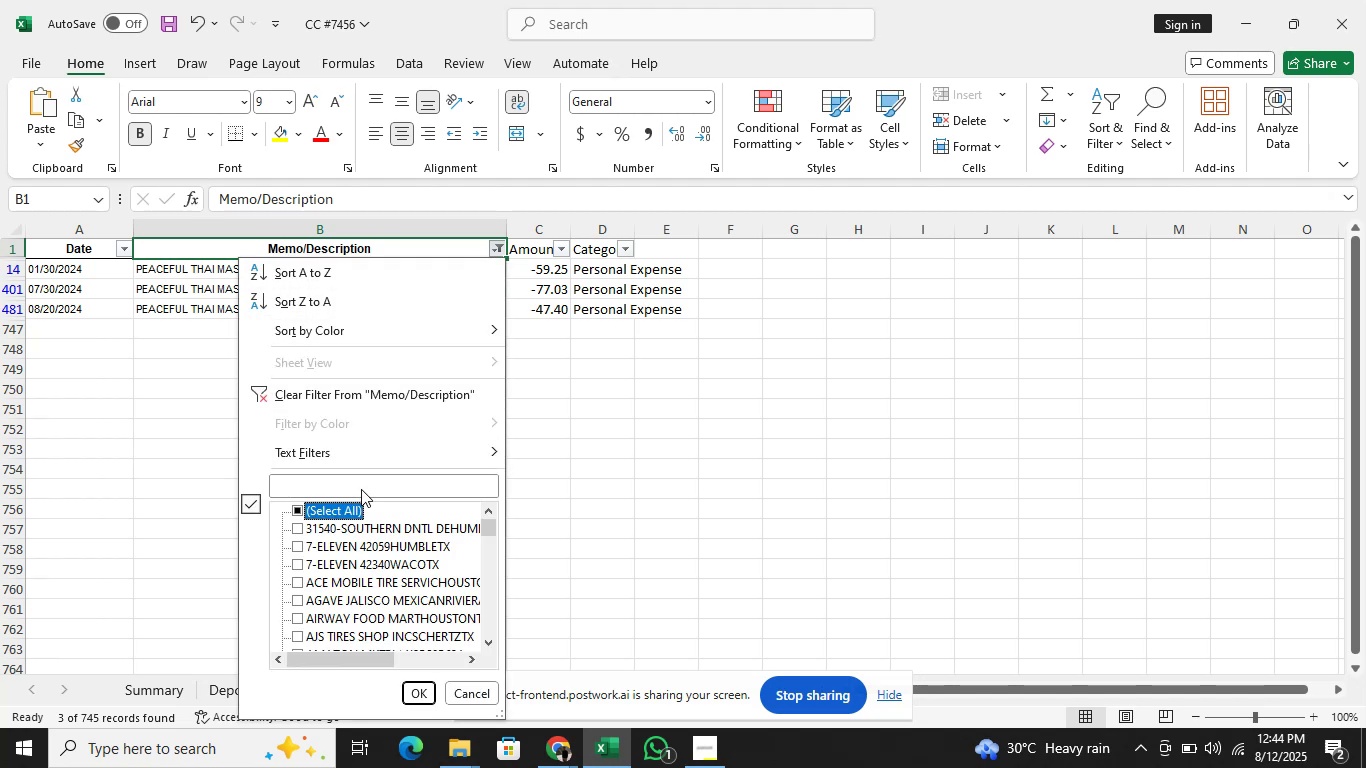 
key(Space)
 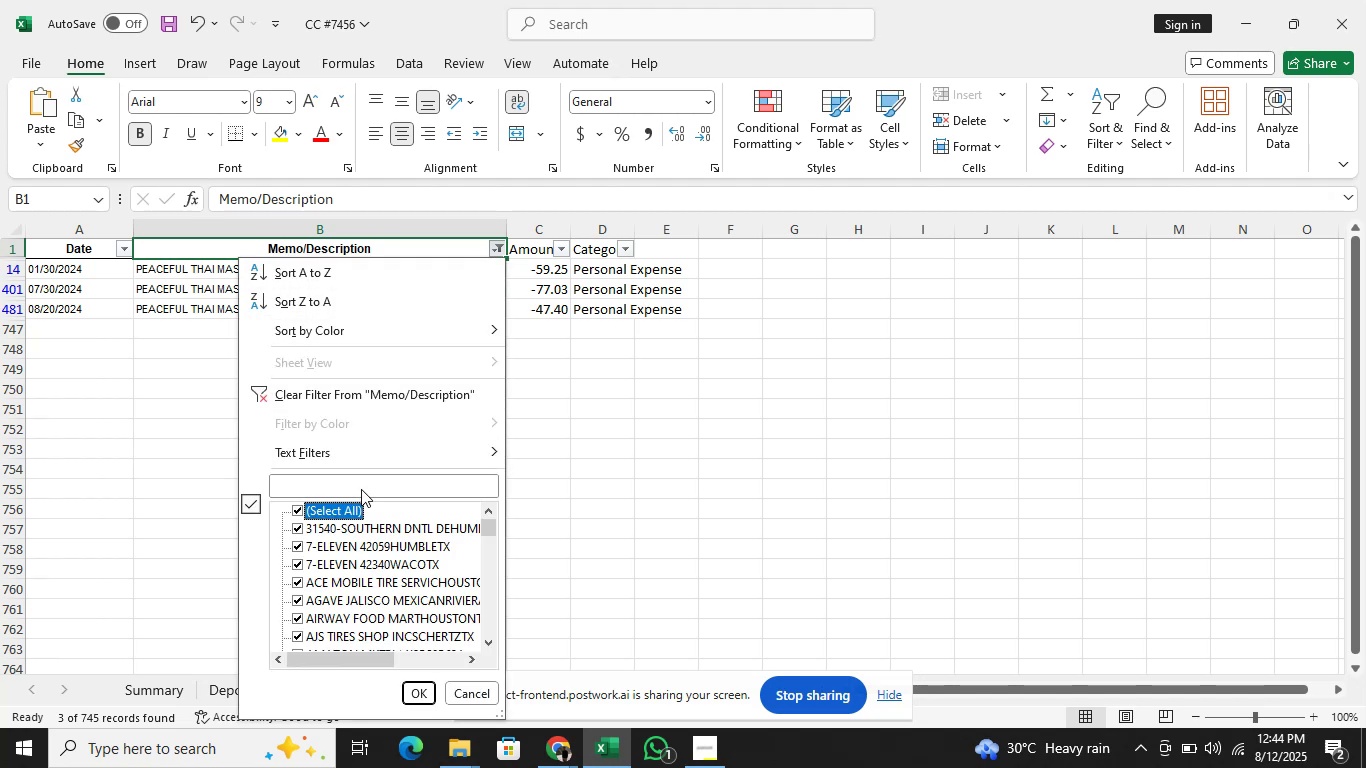 
key(Enter)
 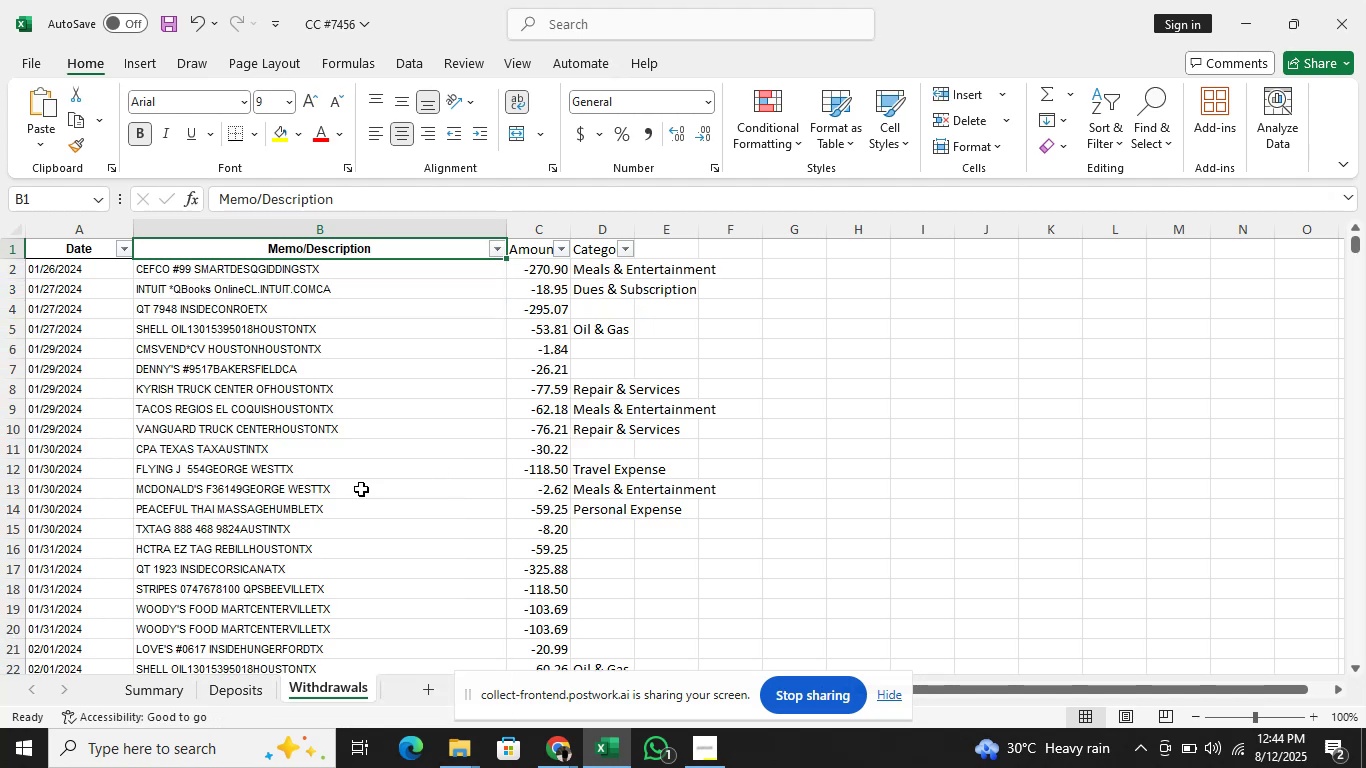 
key(ArrowDown)
 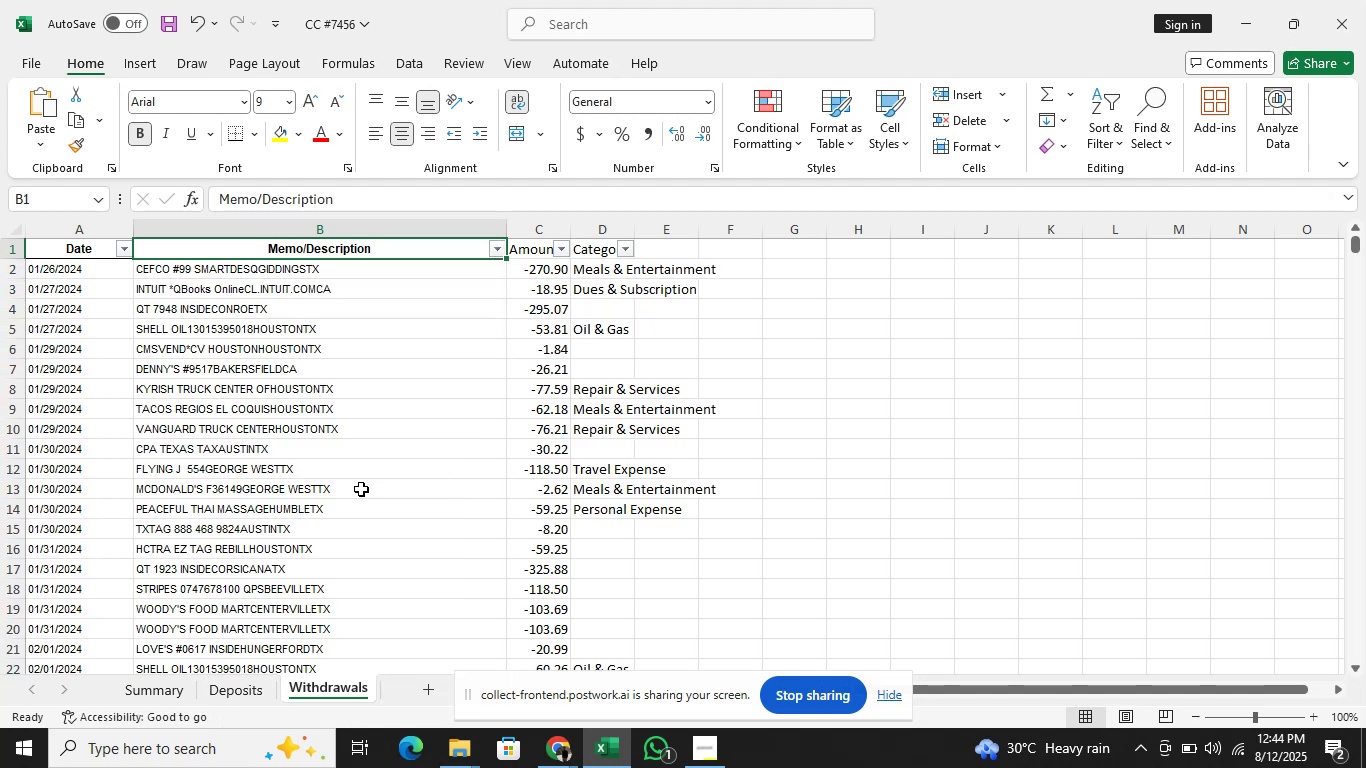 
key(ArrowDown)
 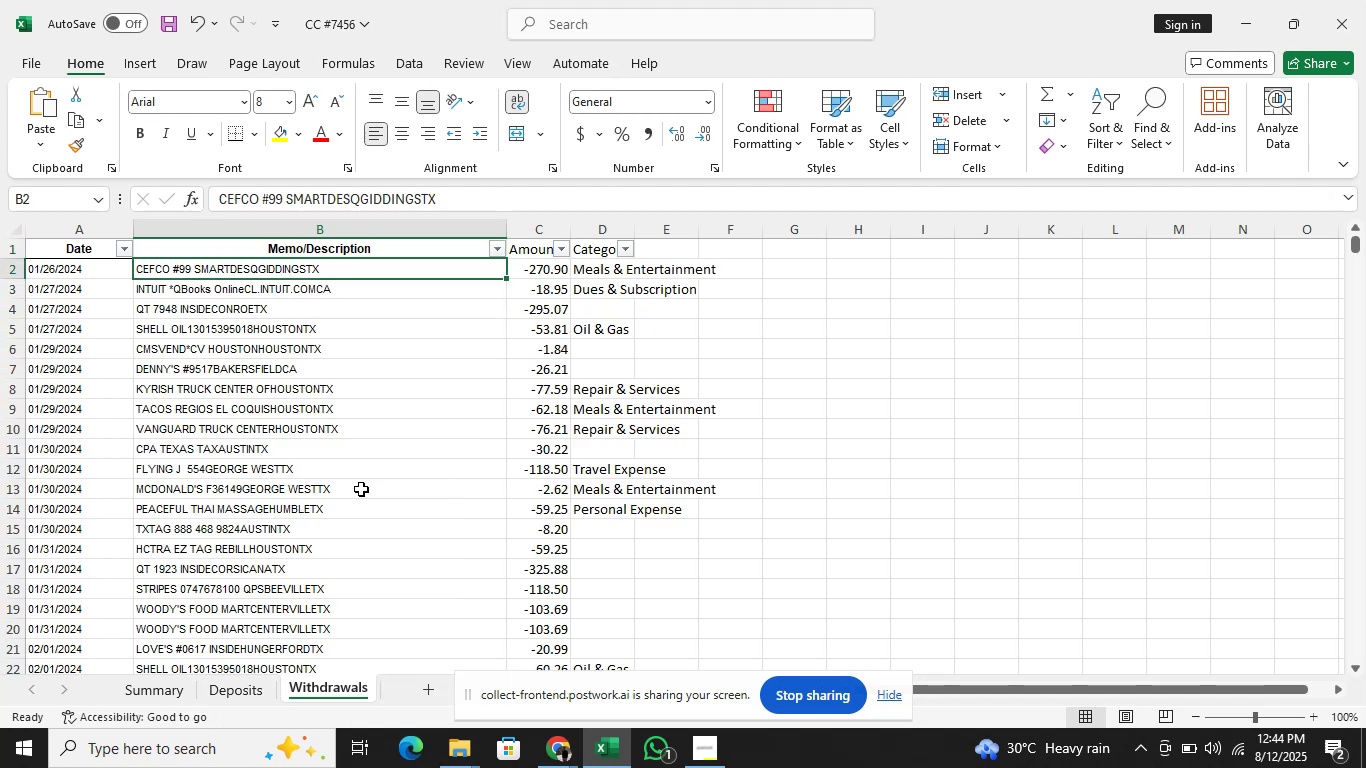 
key(ArrowDown)
 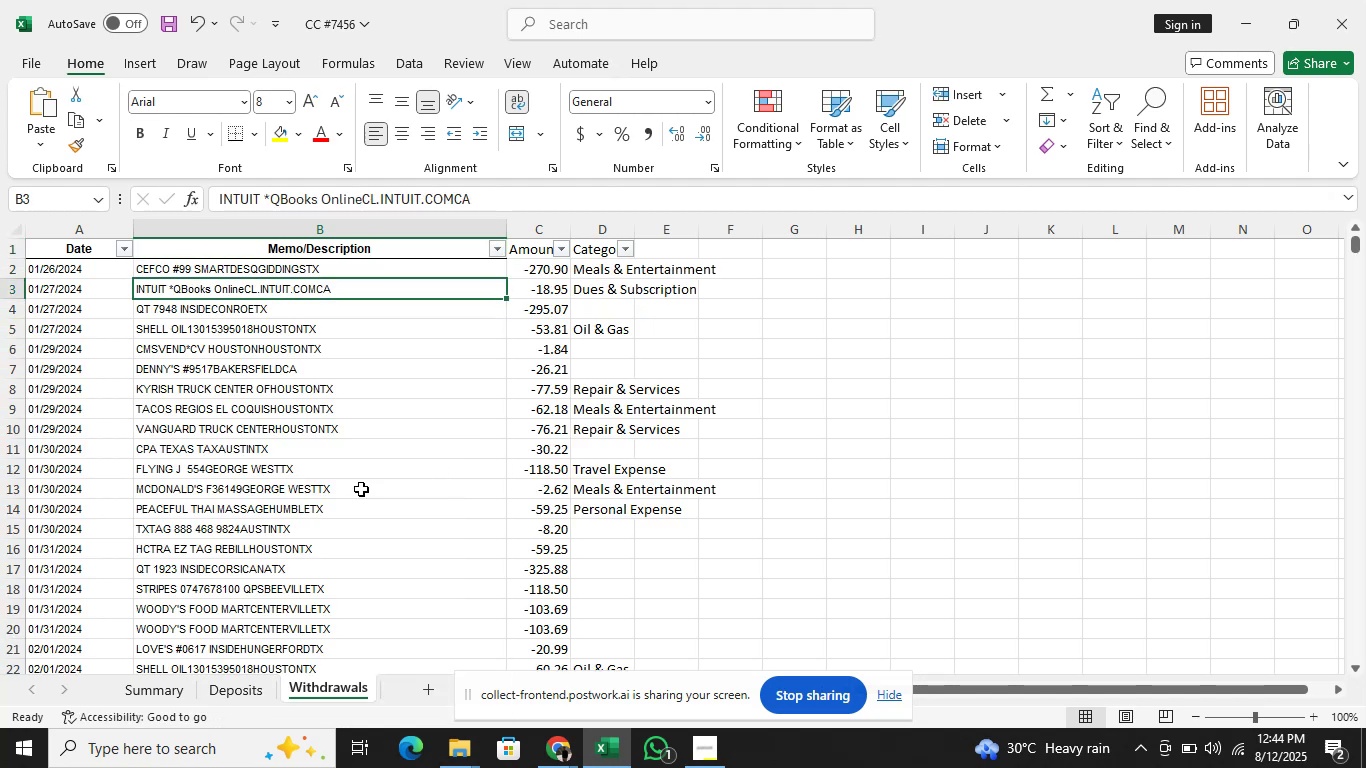 
key(ArrowDown)
 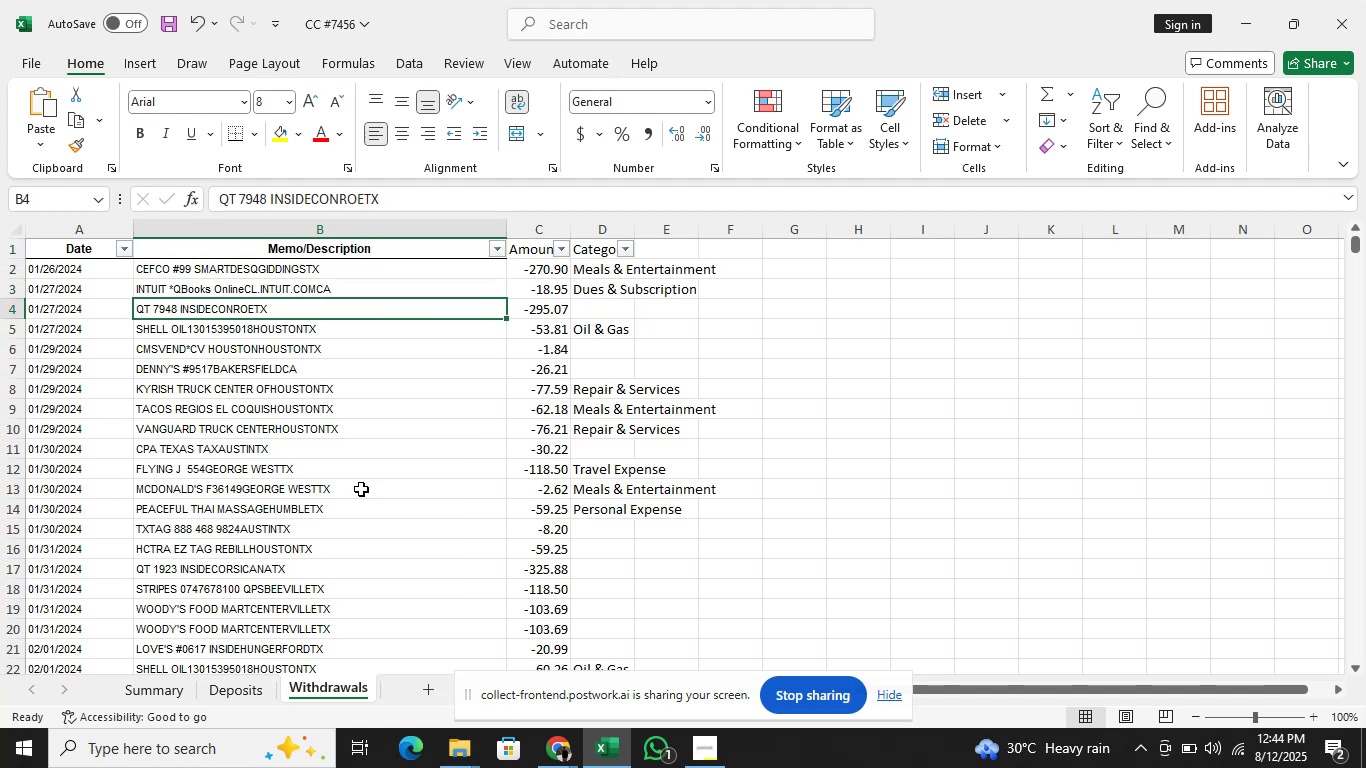 
key(ArrowDown)
 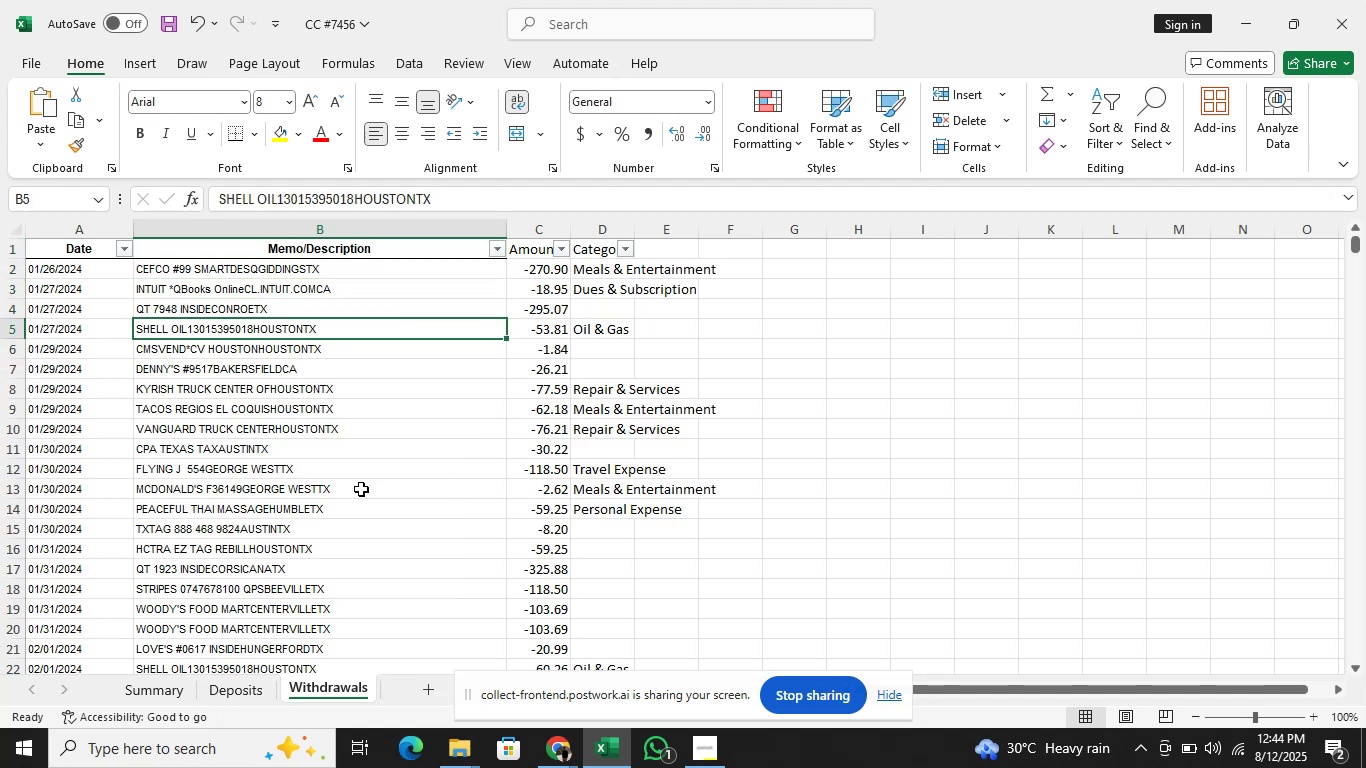 
key(ArrowDown)
 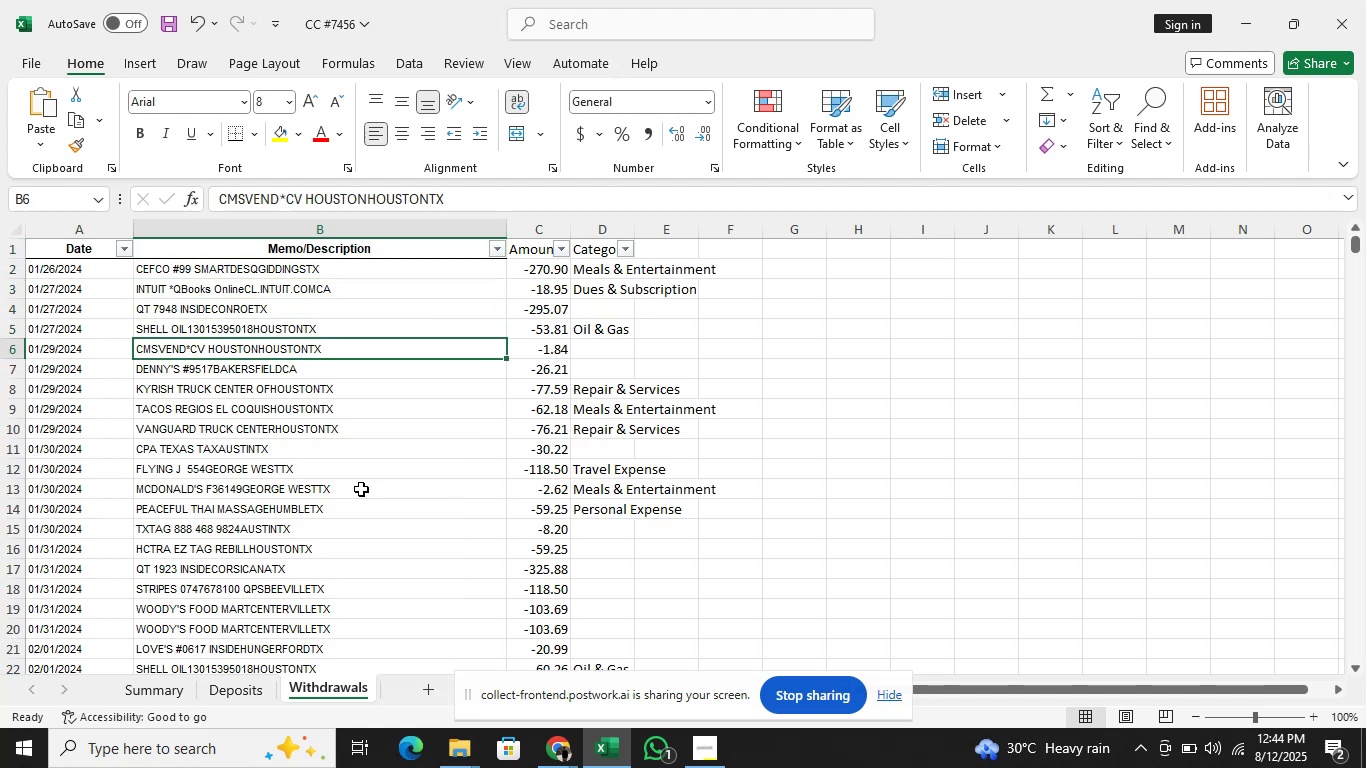 
key(ArrowDown)
 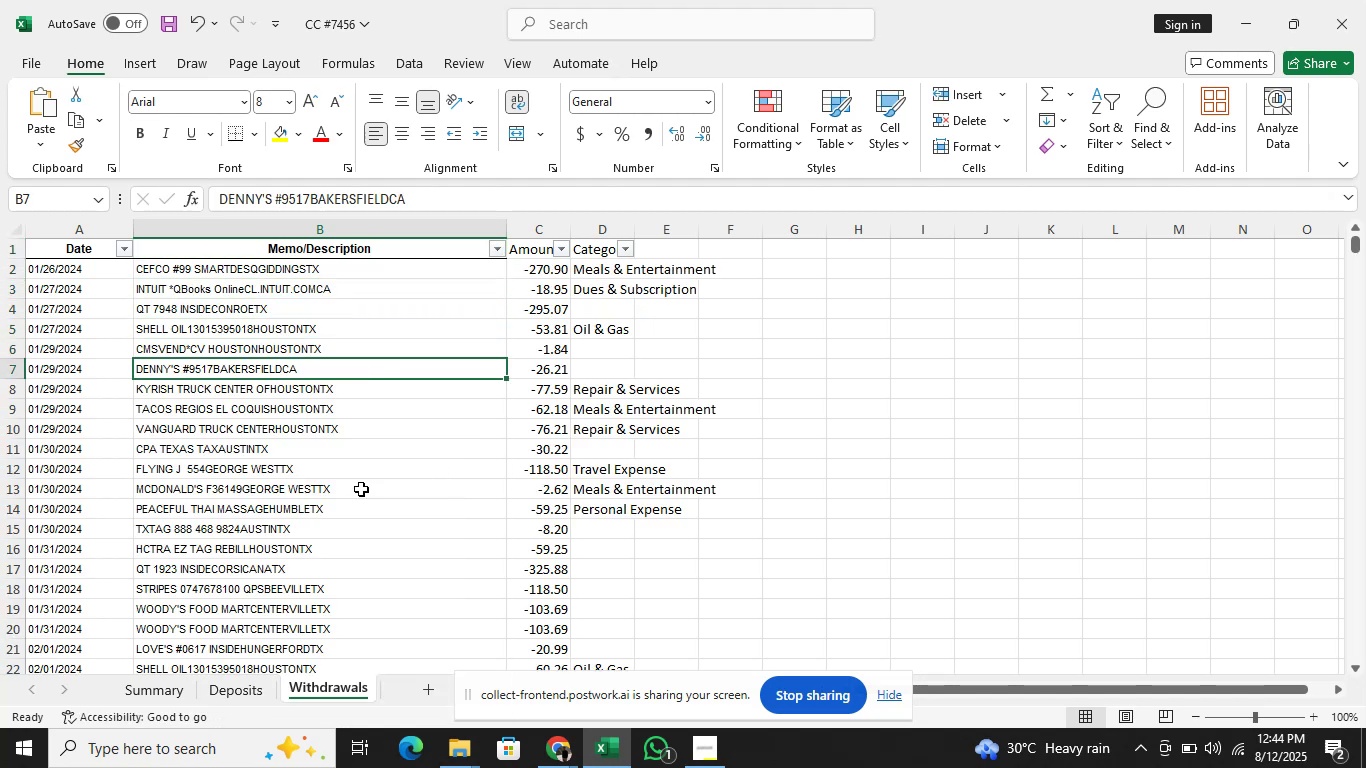 
key(ArrowDown)
 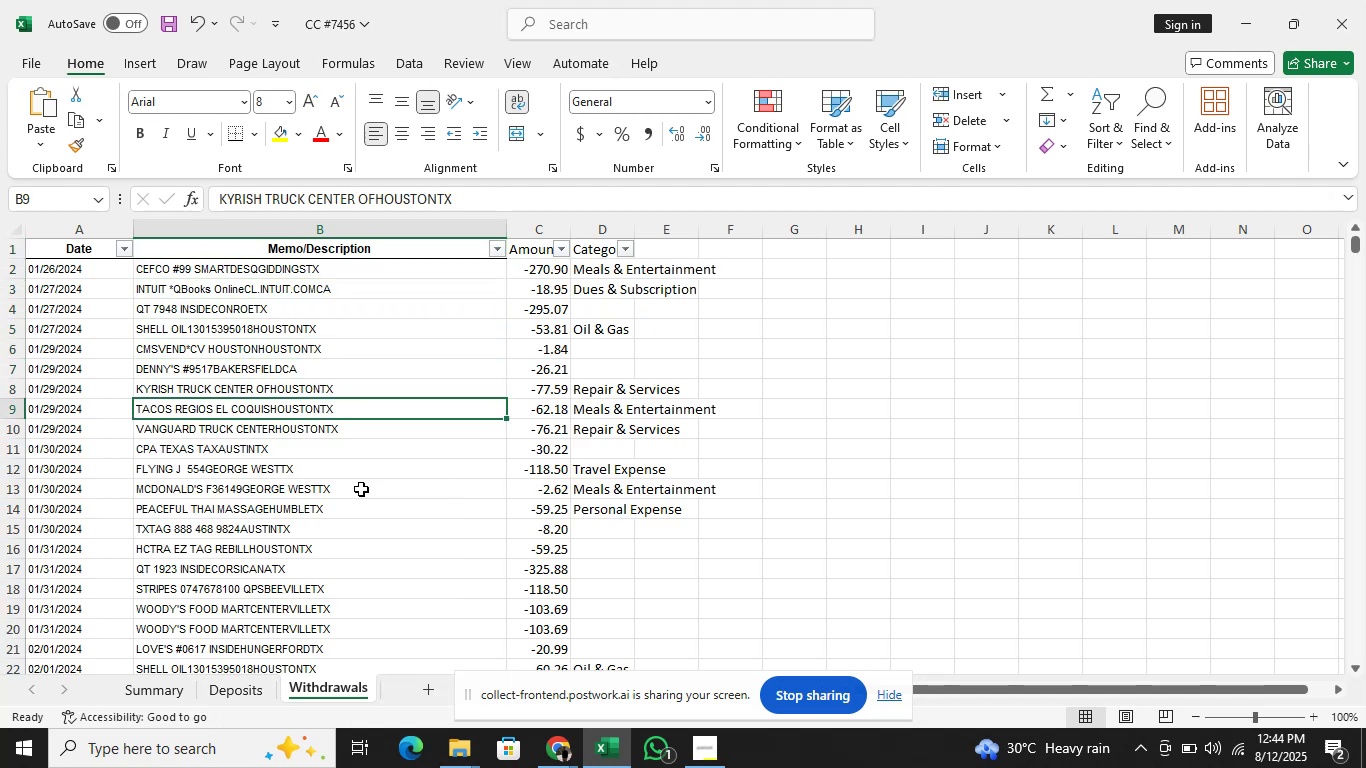 
key(ArrowDown)
 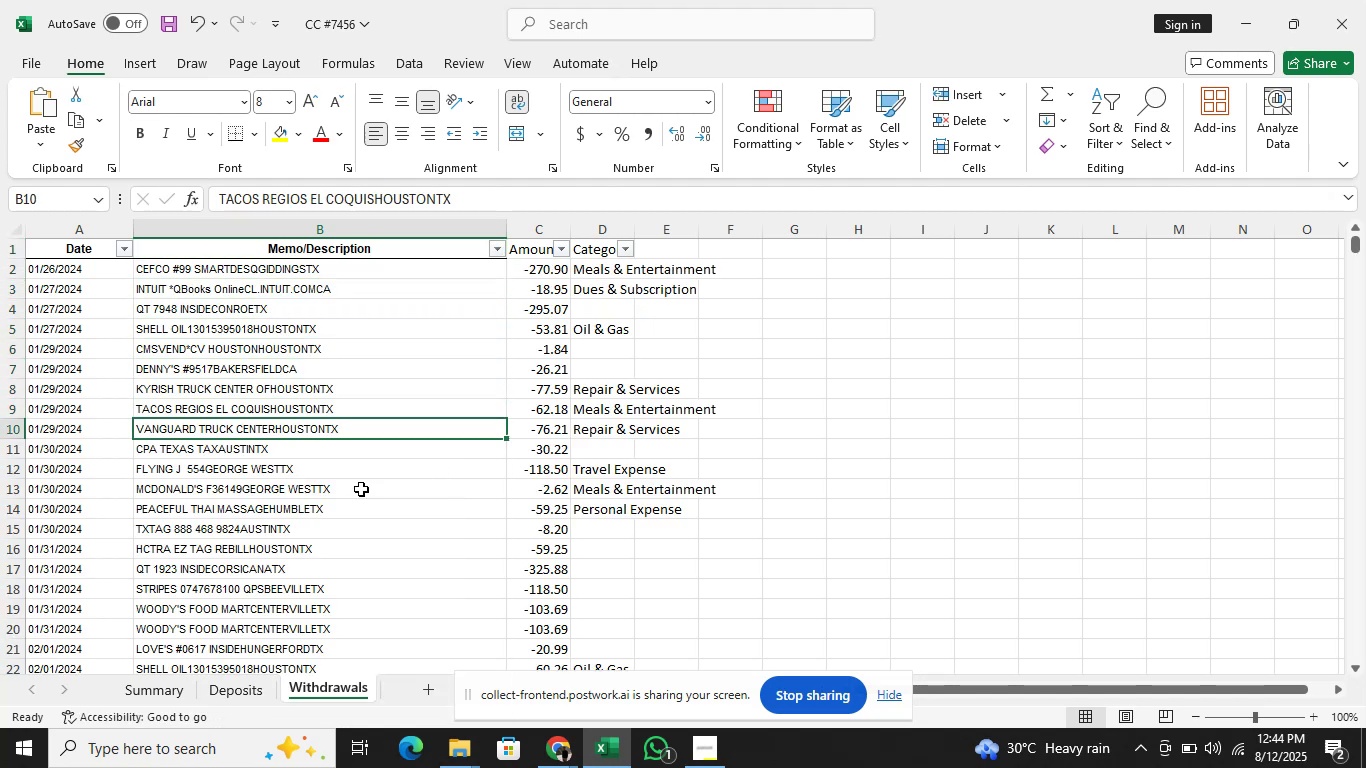 
key(ArrowDown)
 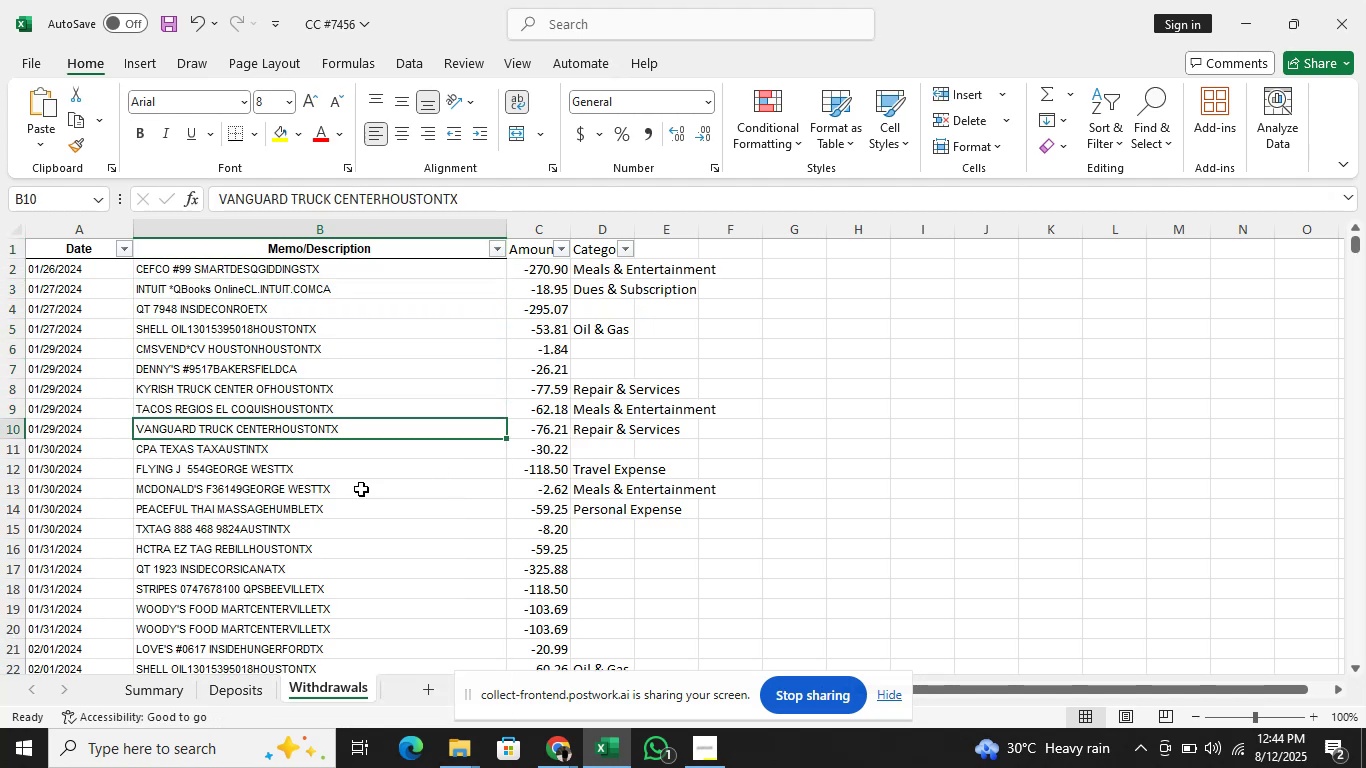 
key(ArrowDown)
 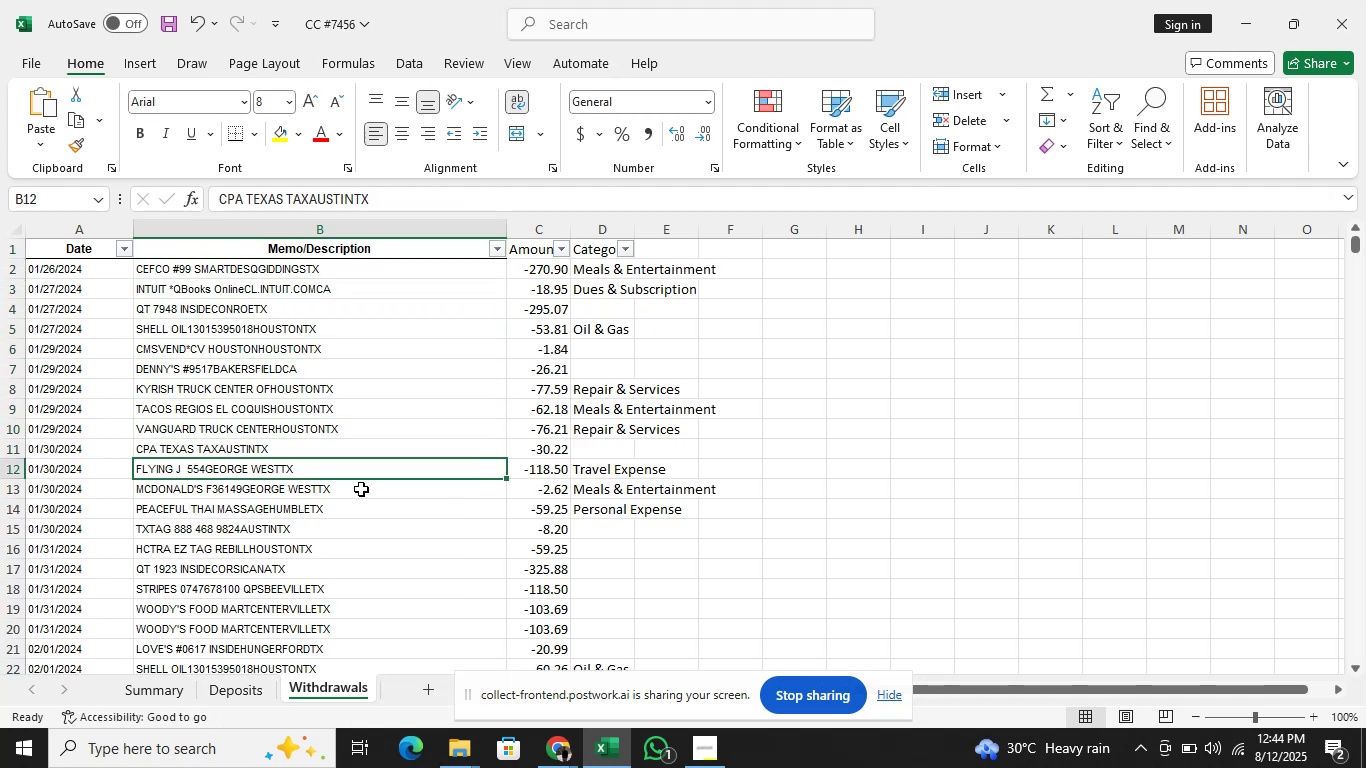 
key(ArrowDown)
 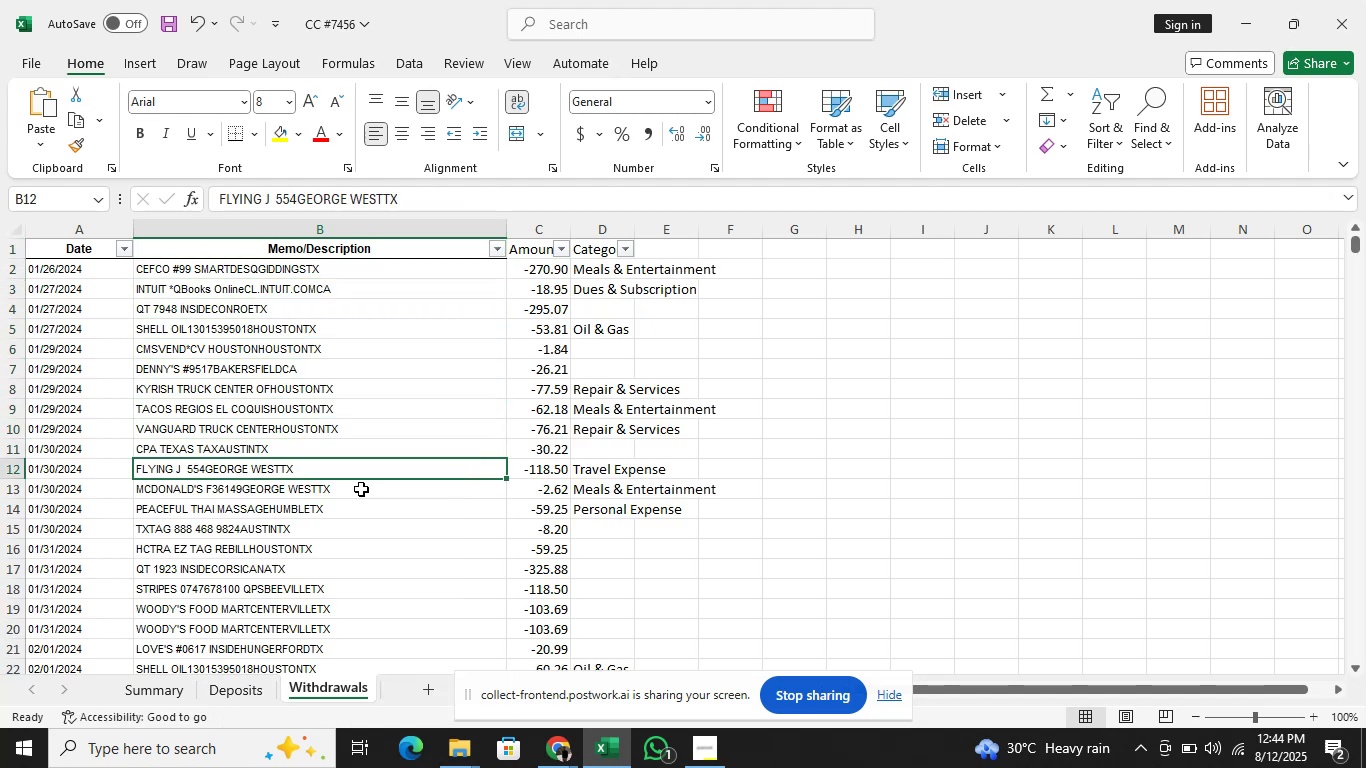 
key(ArrowDown)
 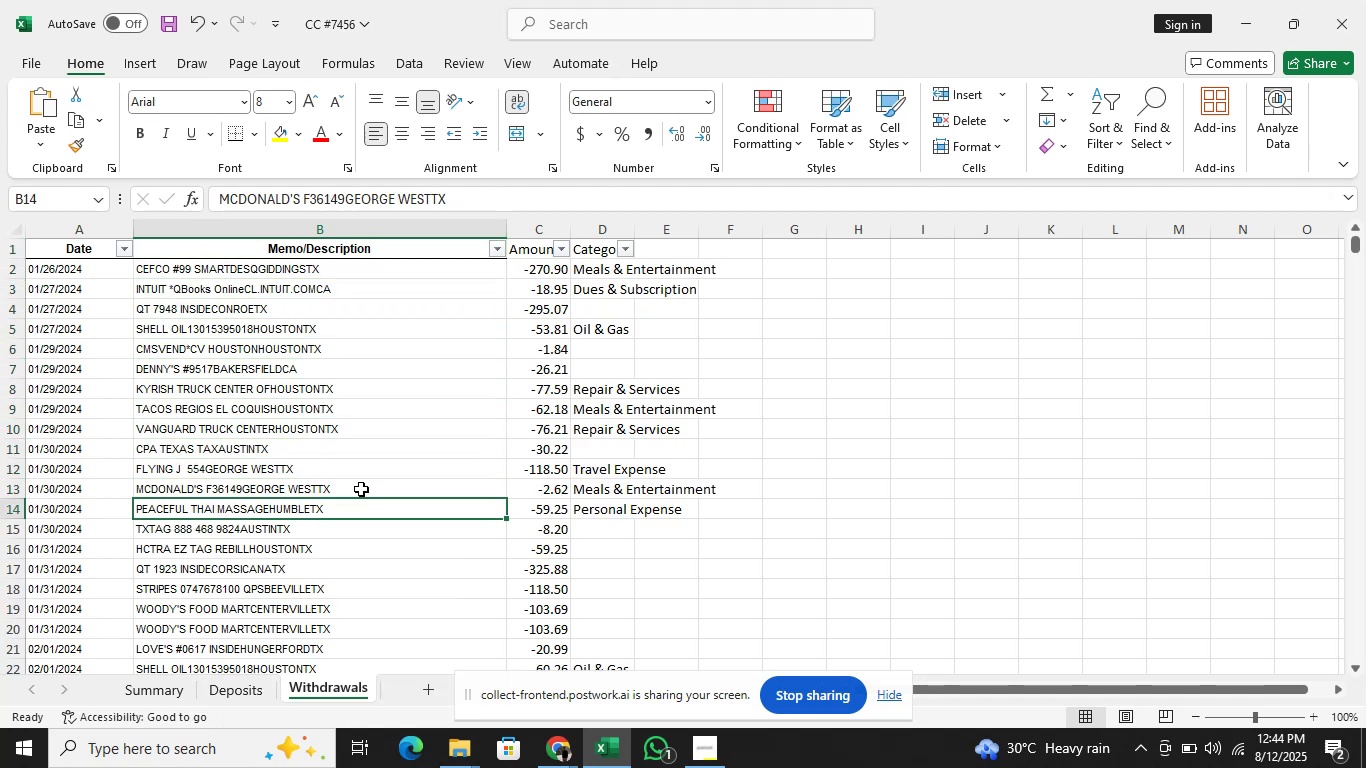 
key(ArrowDown)
 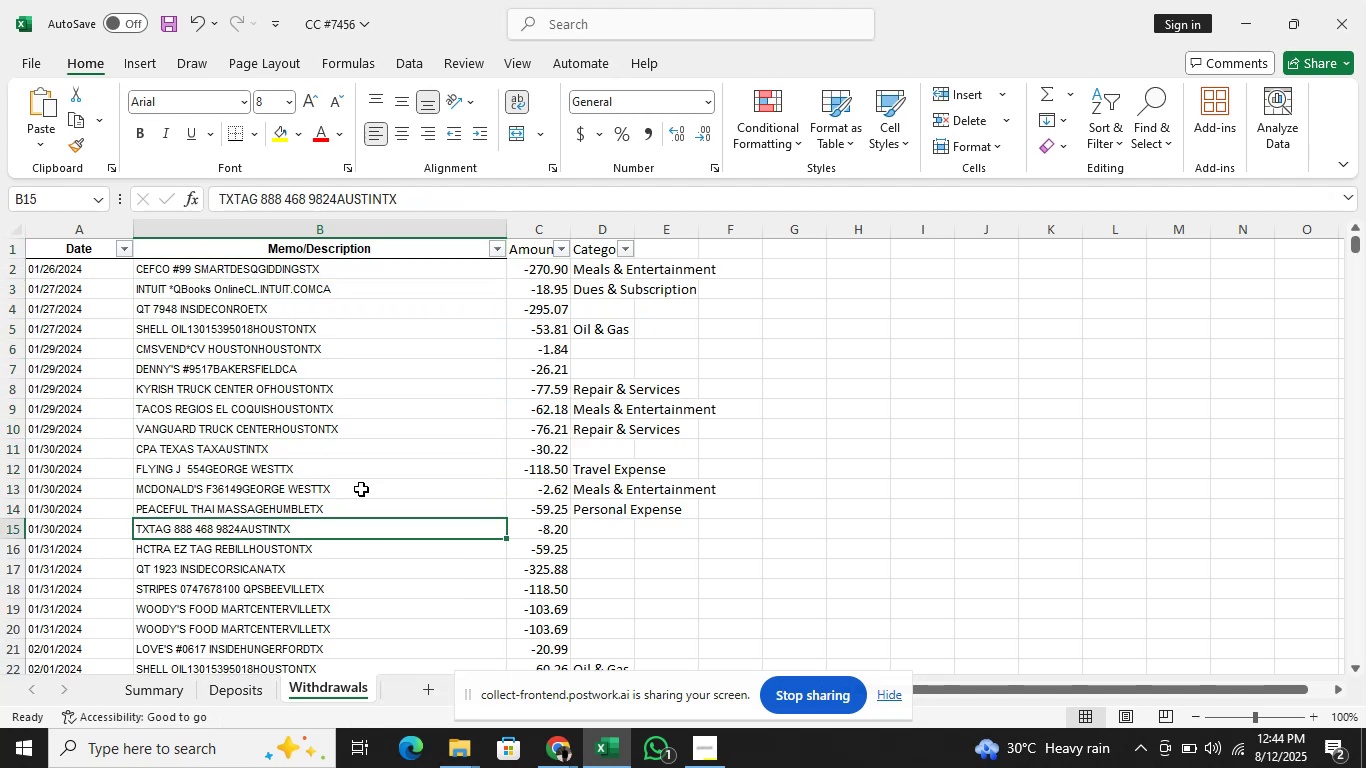 
key(ArrowDown)
 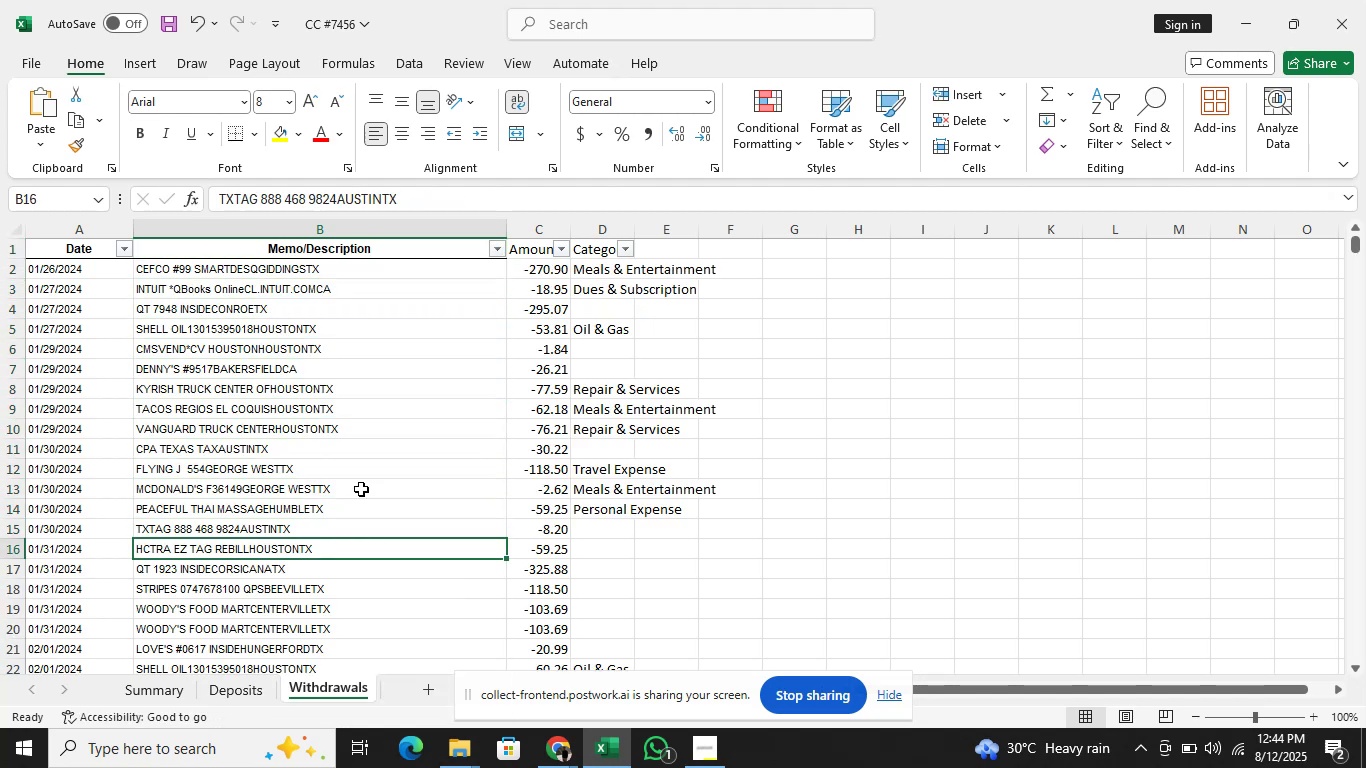 
key(ArrowDown)
 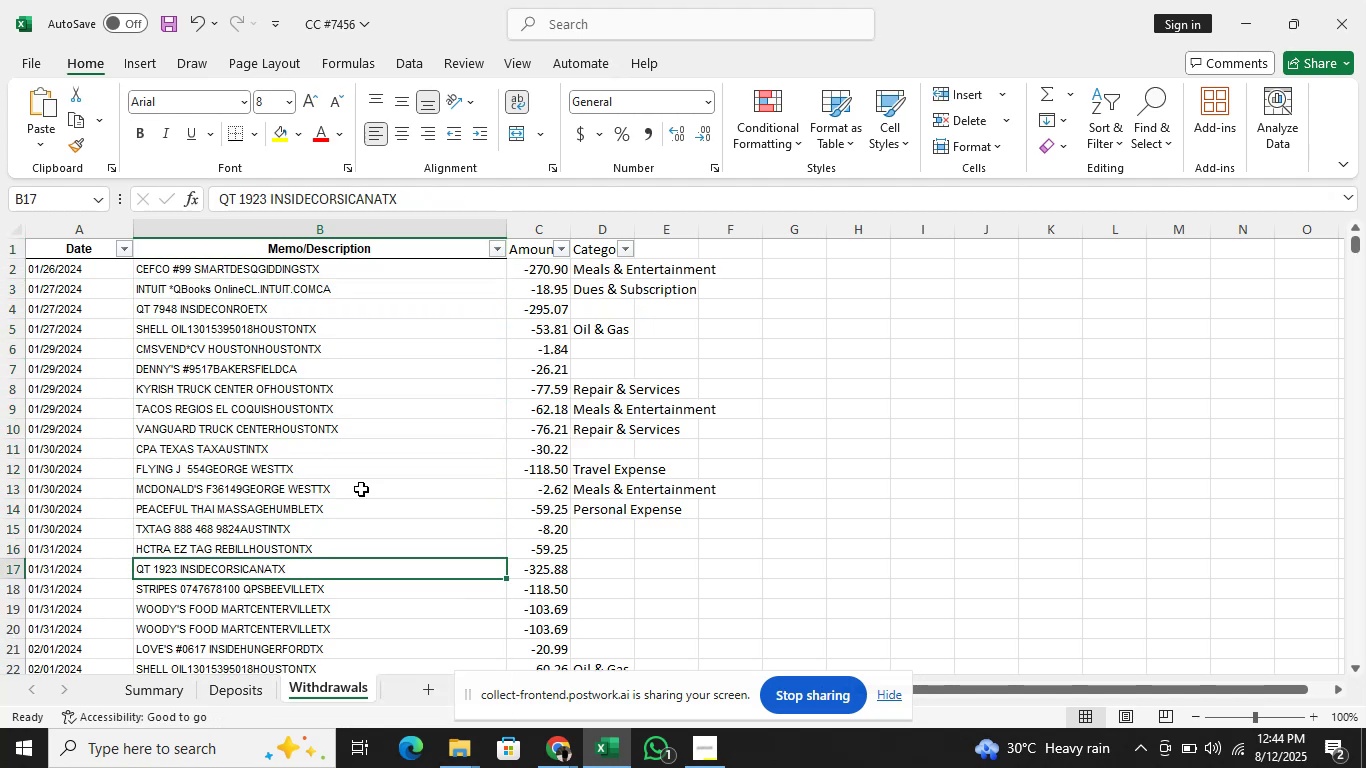 
key(ArrowDown)
 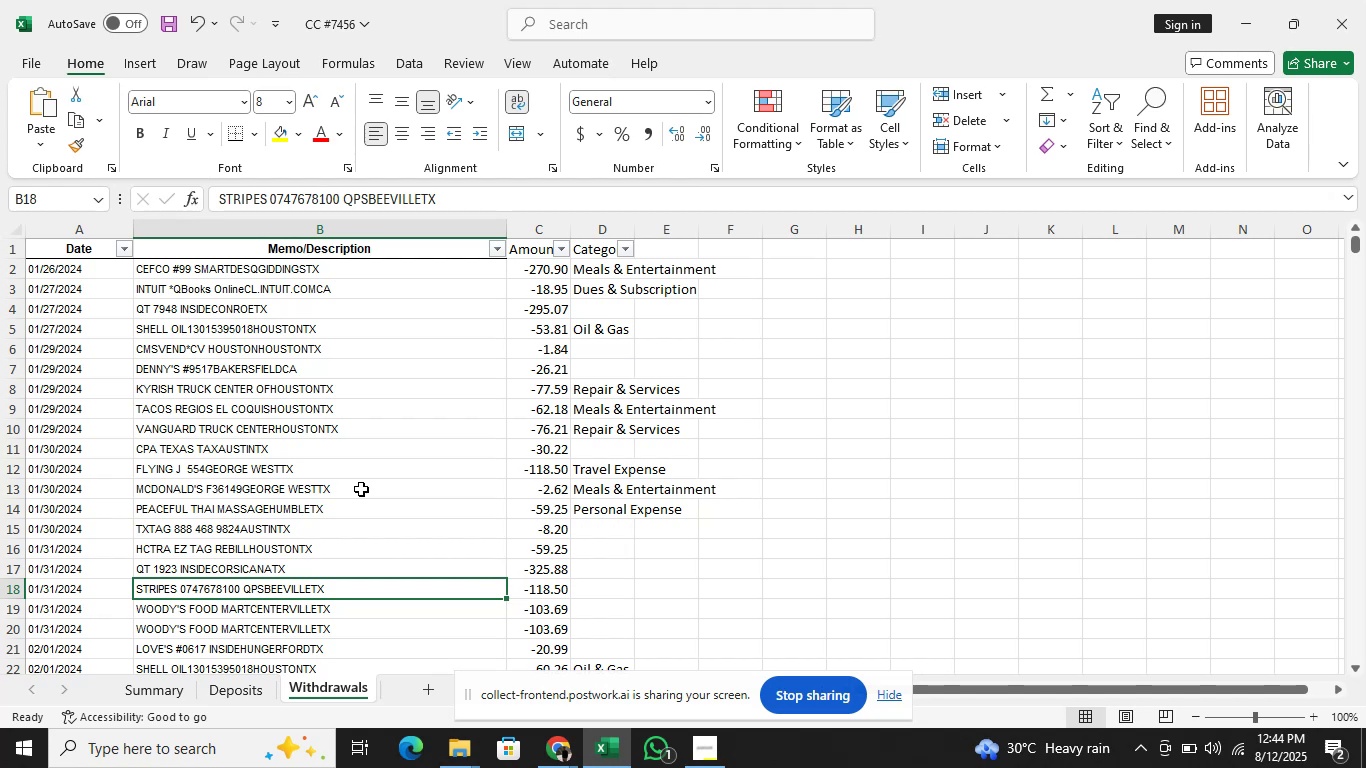 
wait(12.07)
 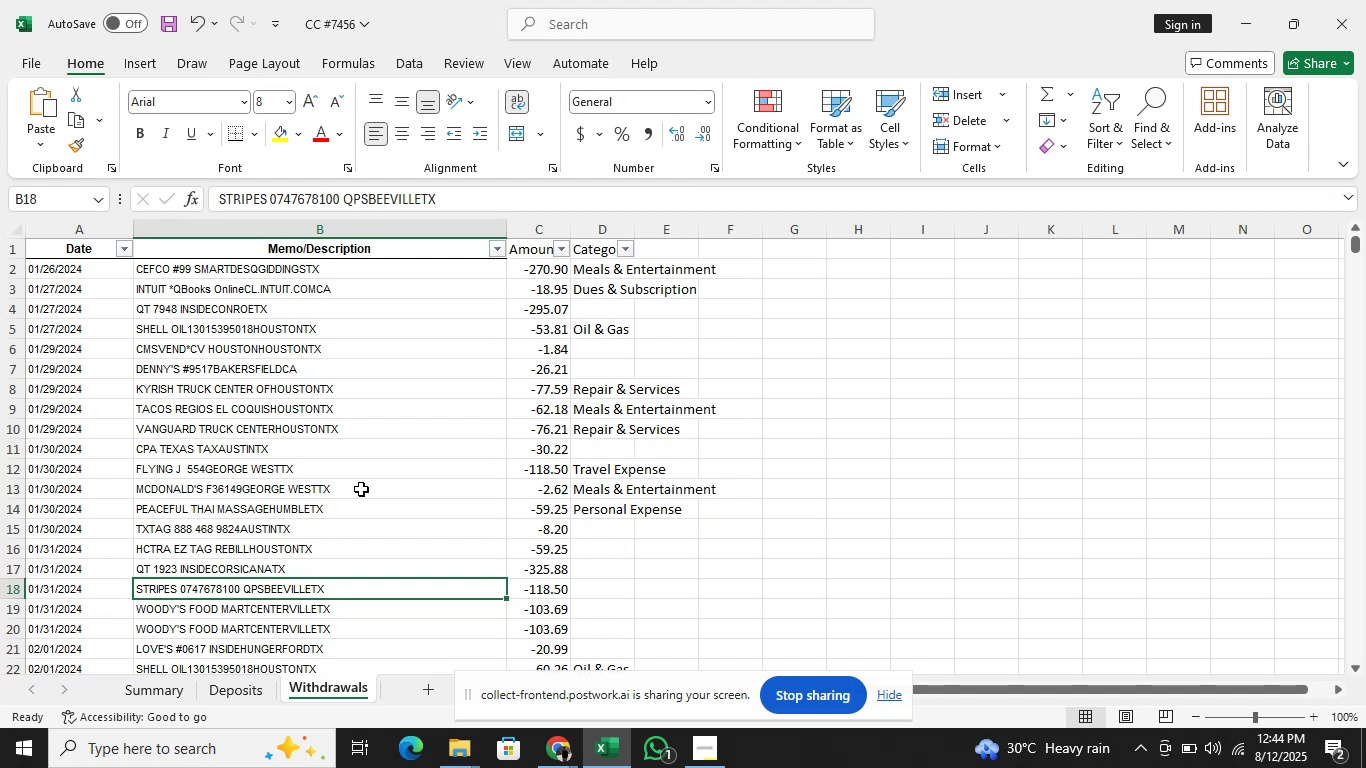 
double_click([459, 196])
 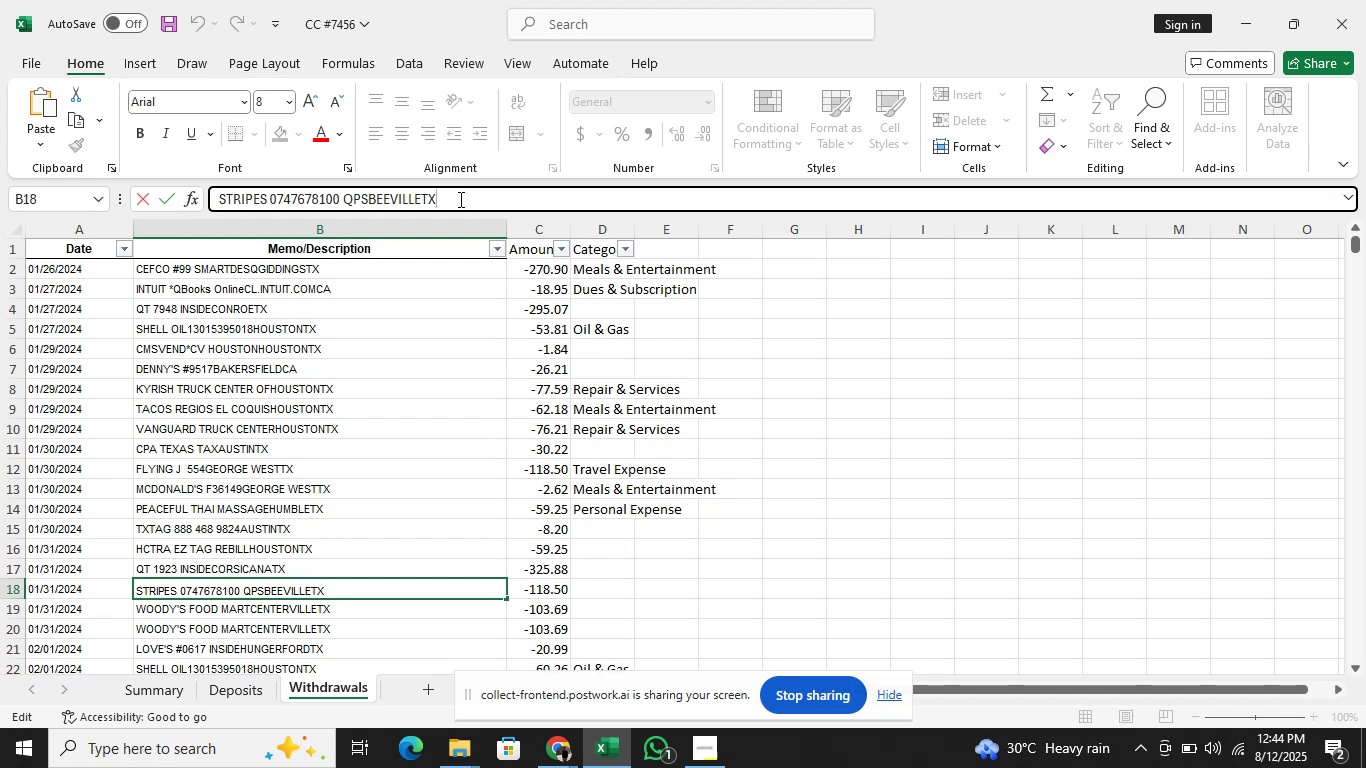 
hold_key(key=ArrowLeft, duration=1.46)
 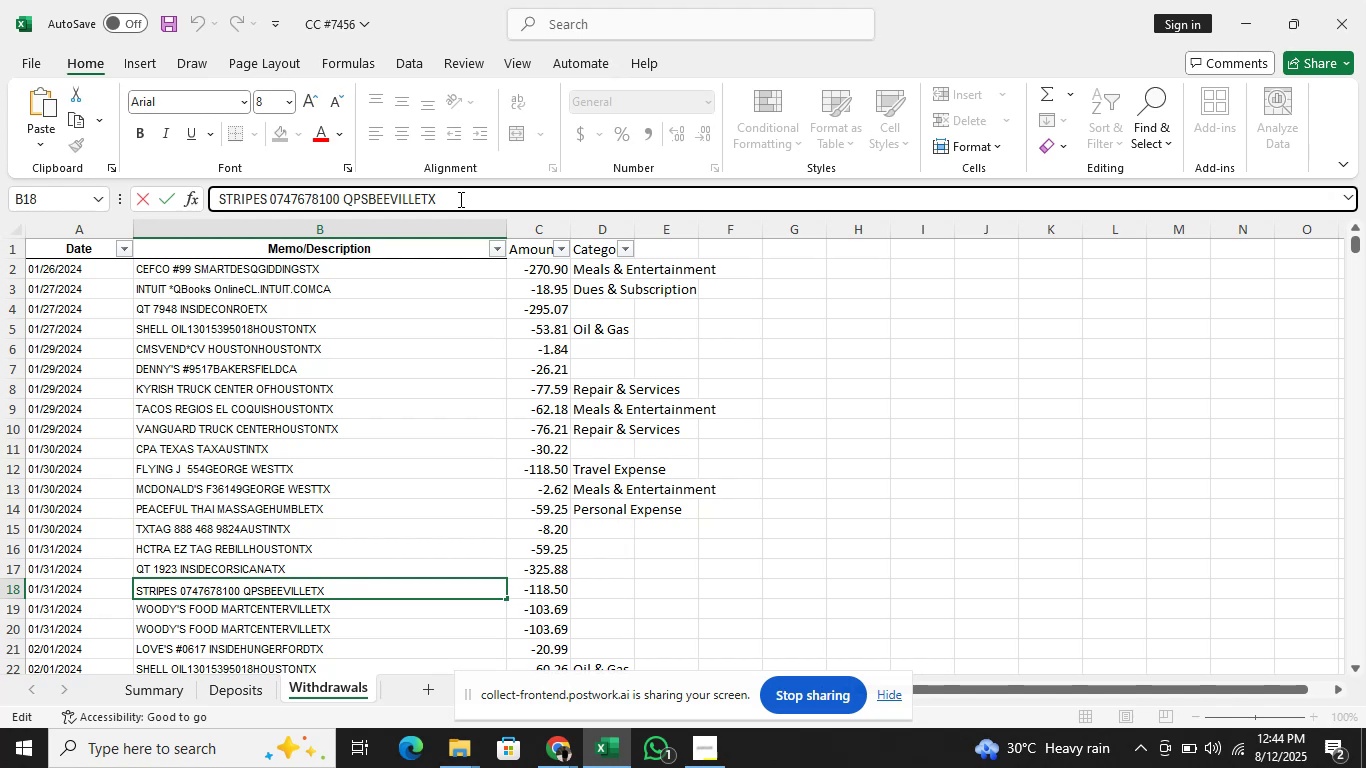 
key(ArrowLeft)
 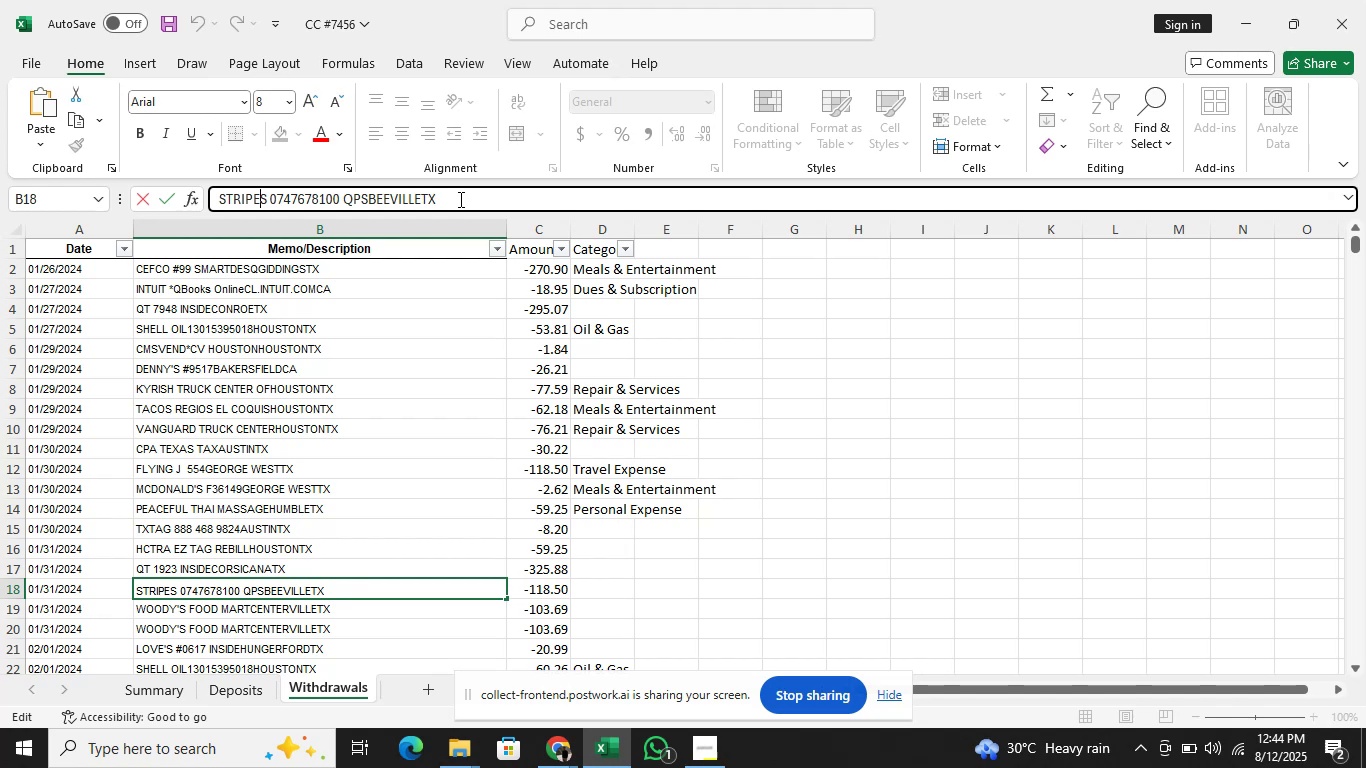 
key(ArrowRight)
 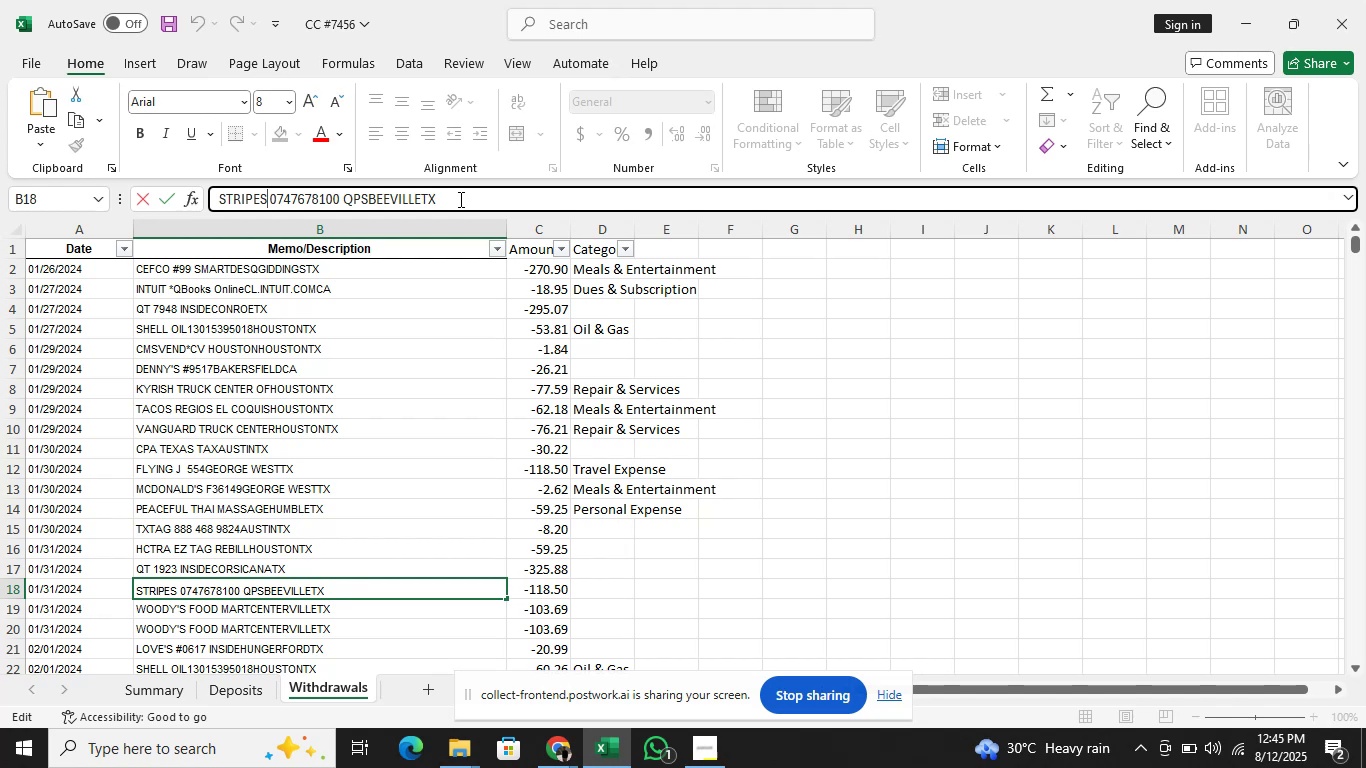 
hold_key(key=ArrowLeft, duration=0.77)
 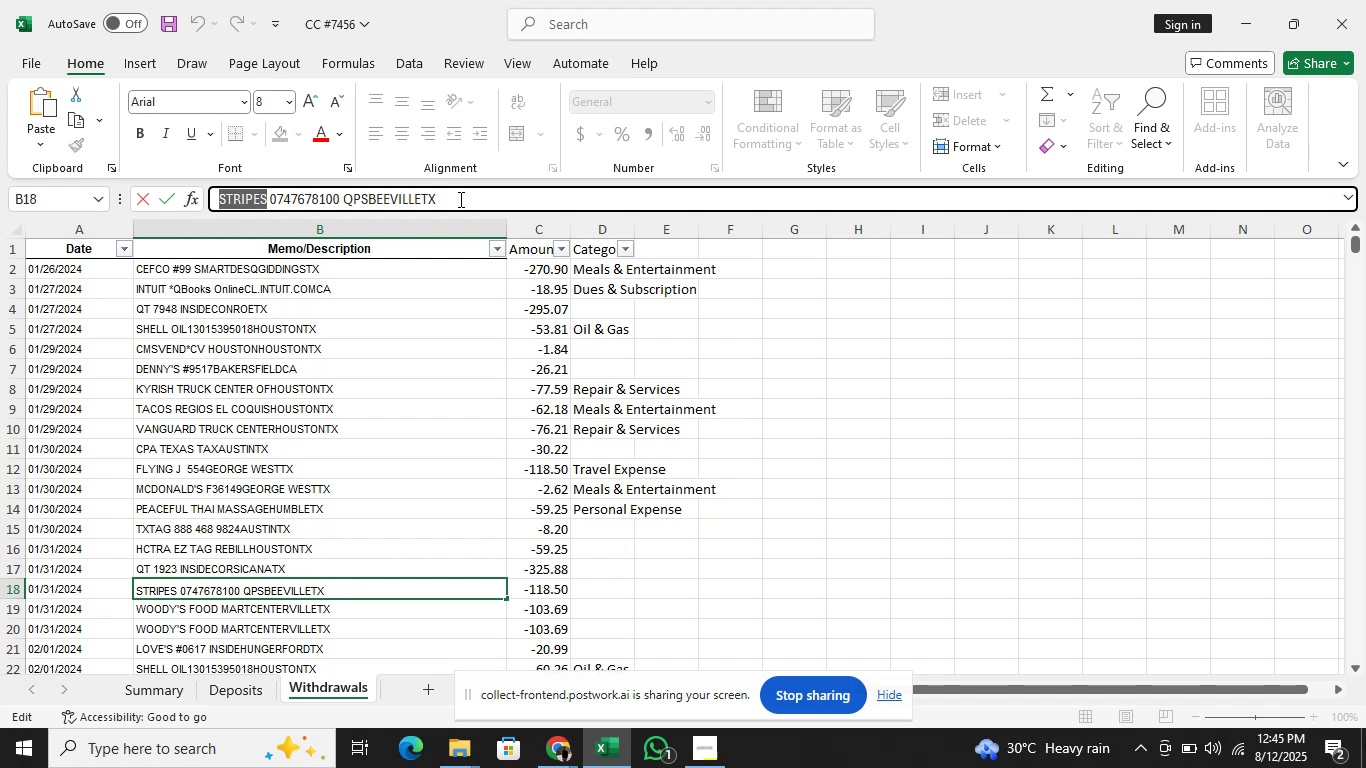 
key(Shift+ArrowLeft)
 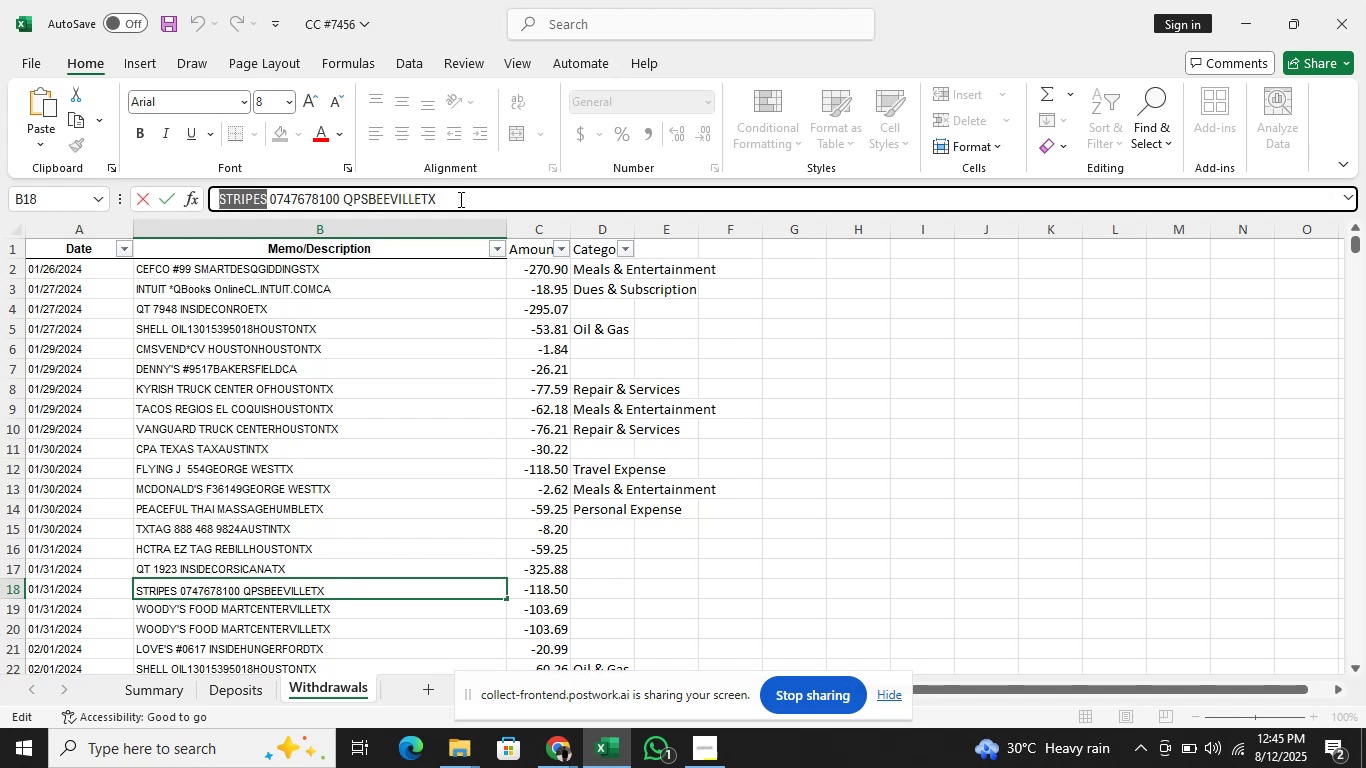 
key(Shift+ArrowLeft)
 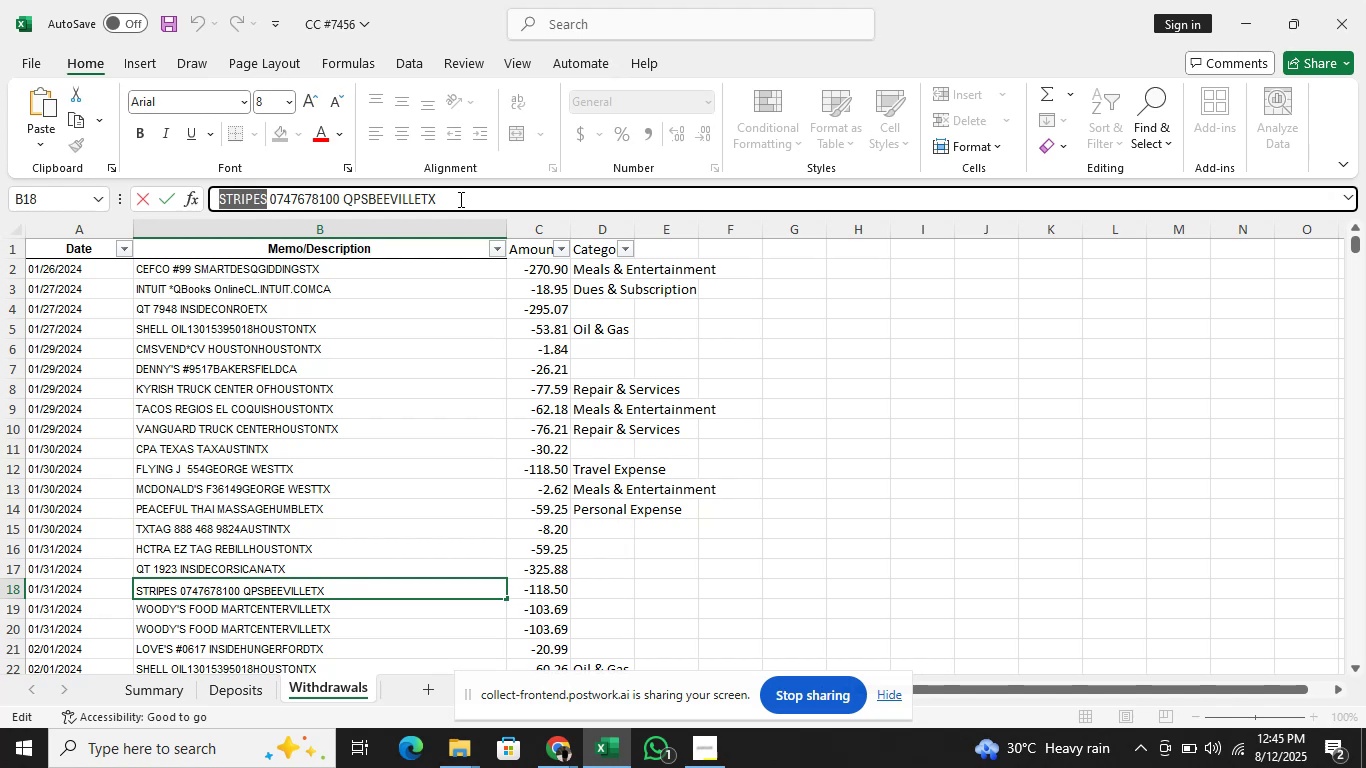 
key(Control+C)
 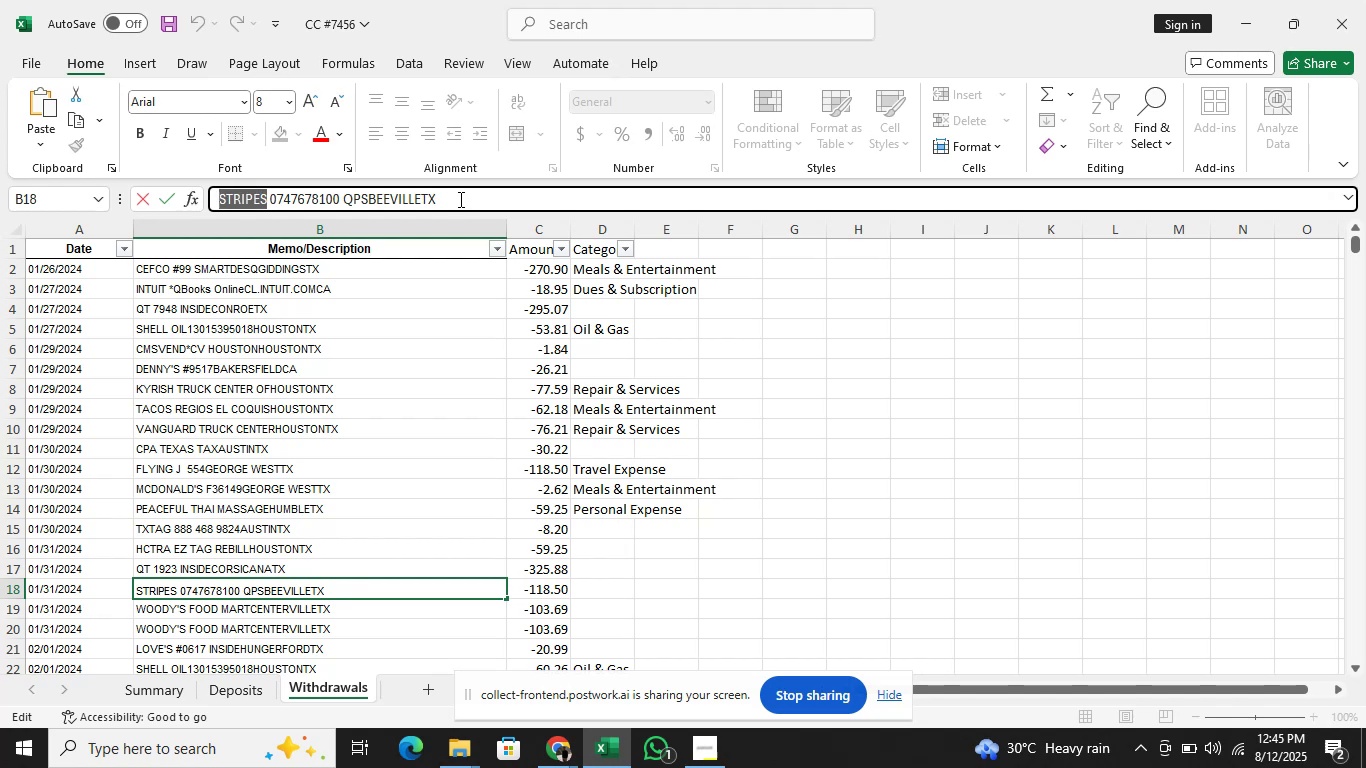 
key(Alt+Tab)
 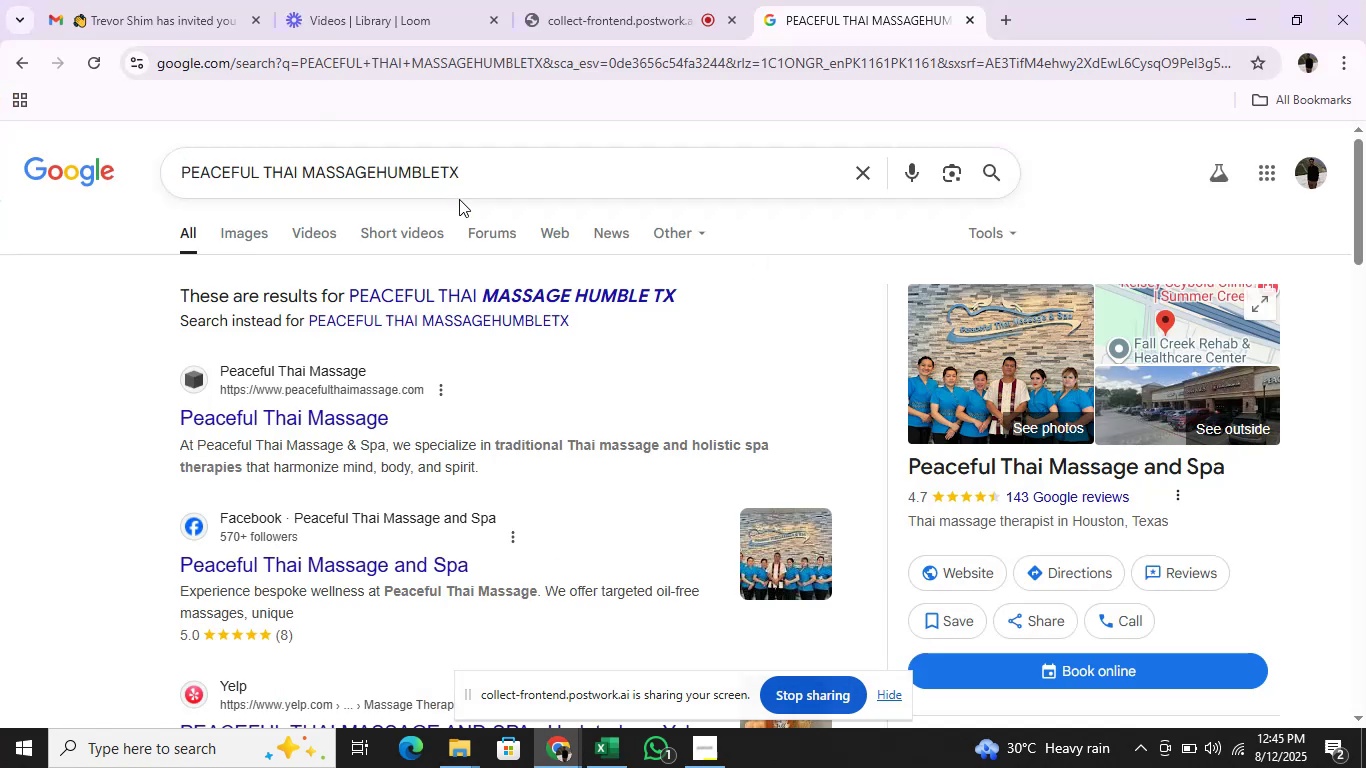 
left_click([495, 172])
 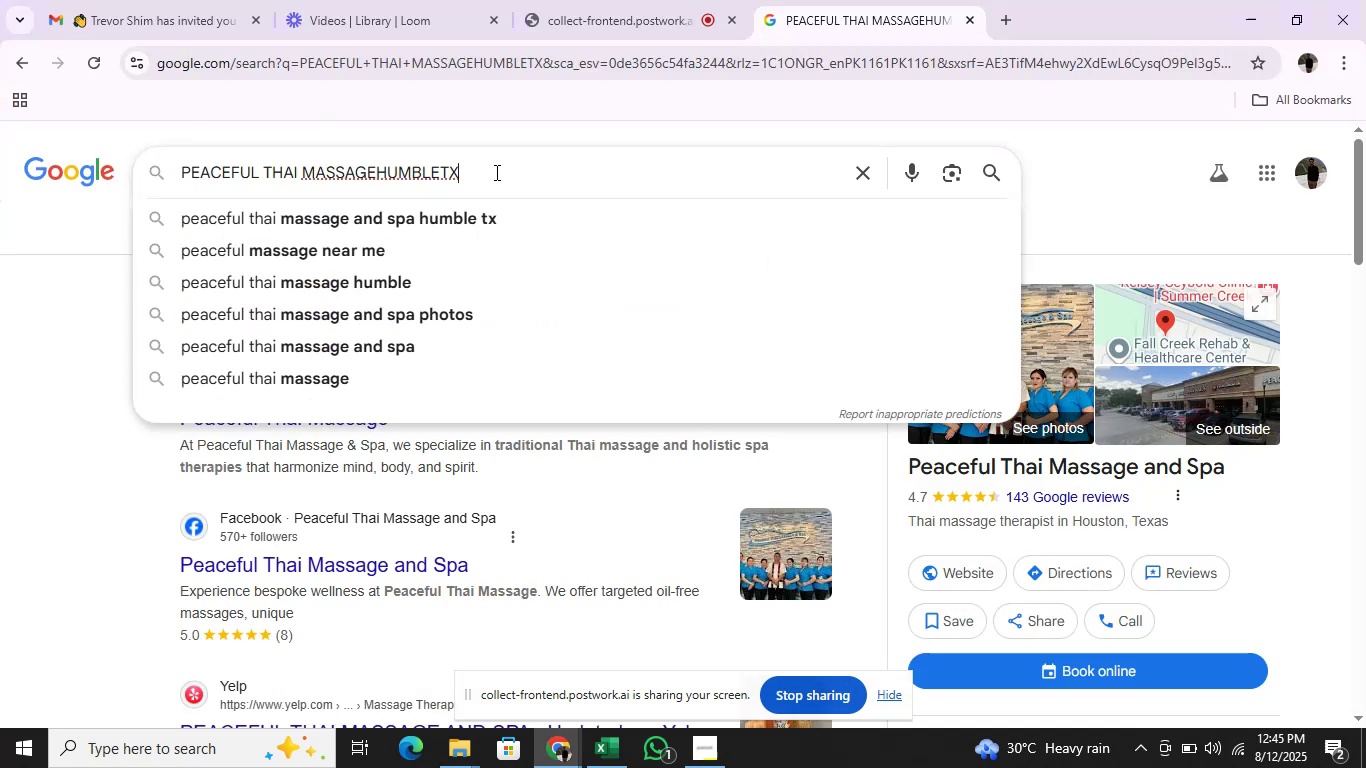 
hold_key(key=Backspace, duration=1.53)
 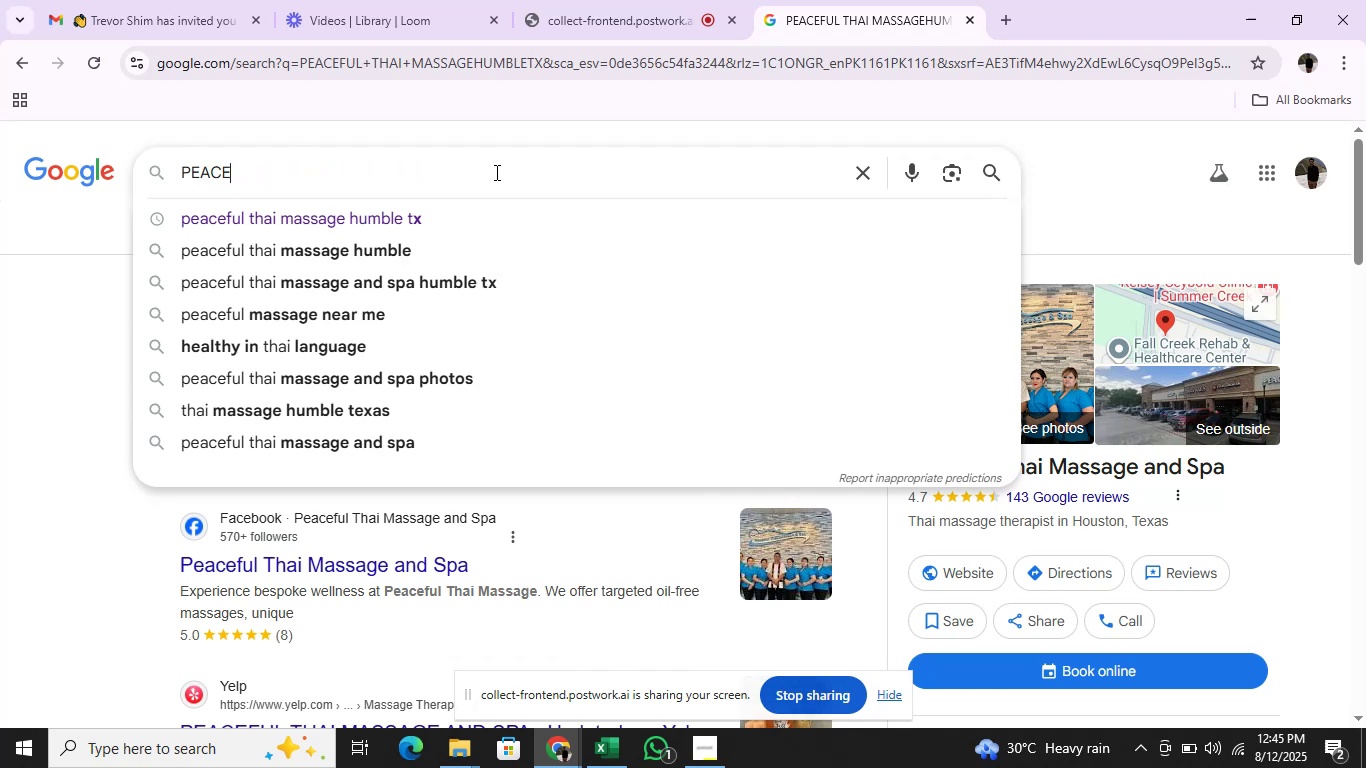 
key(Backspace)
 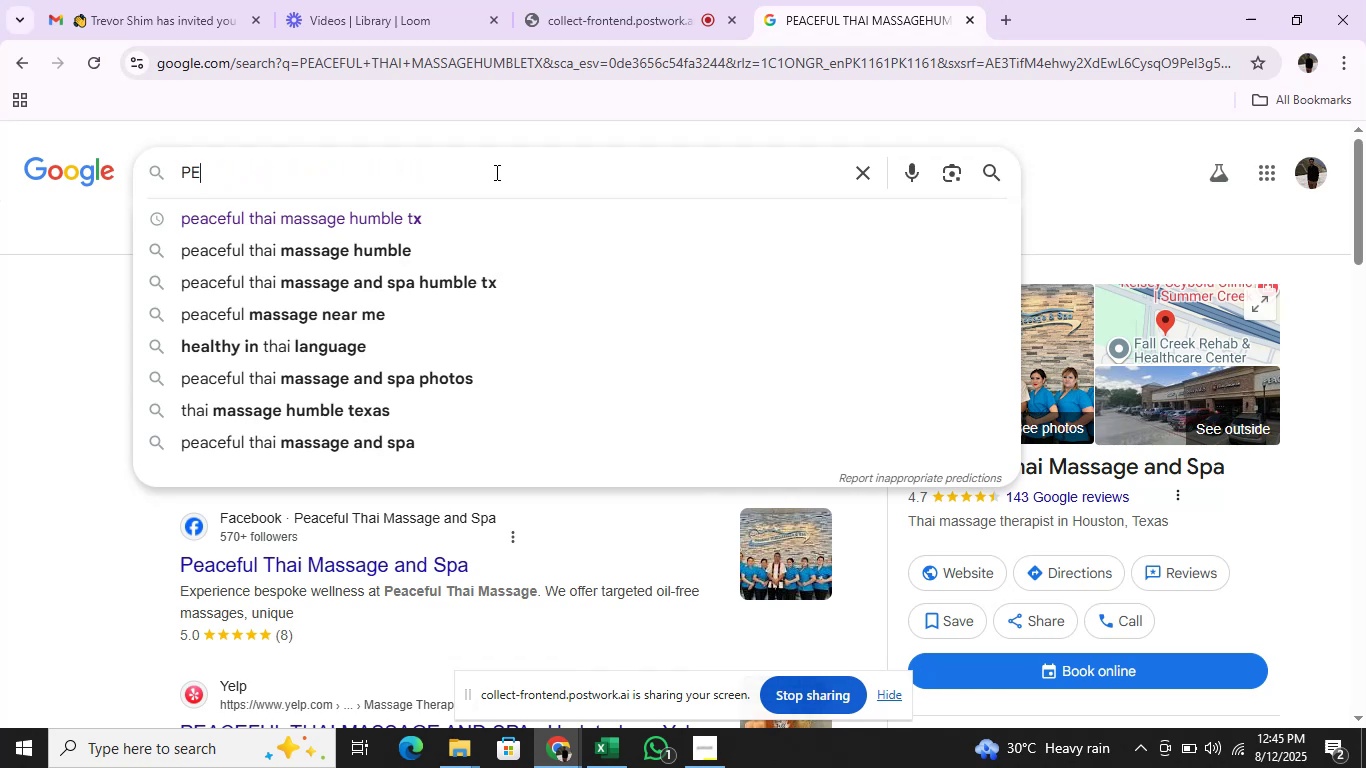 
key(Backspace)
 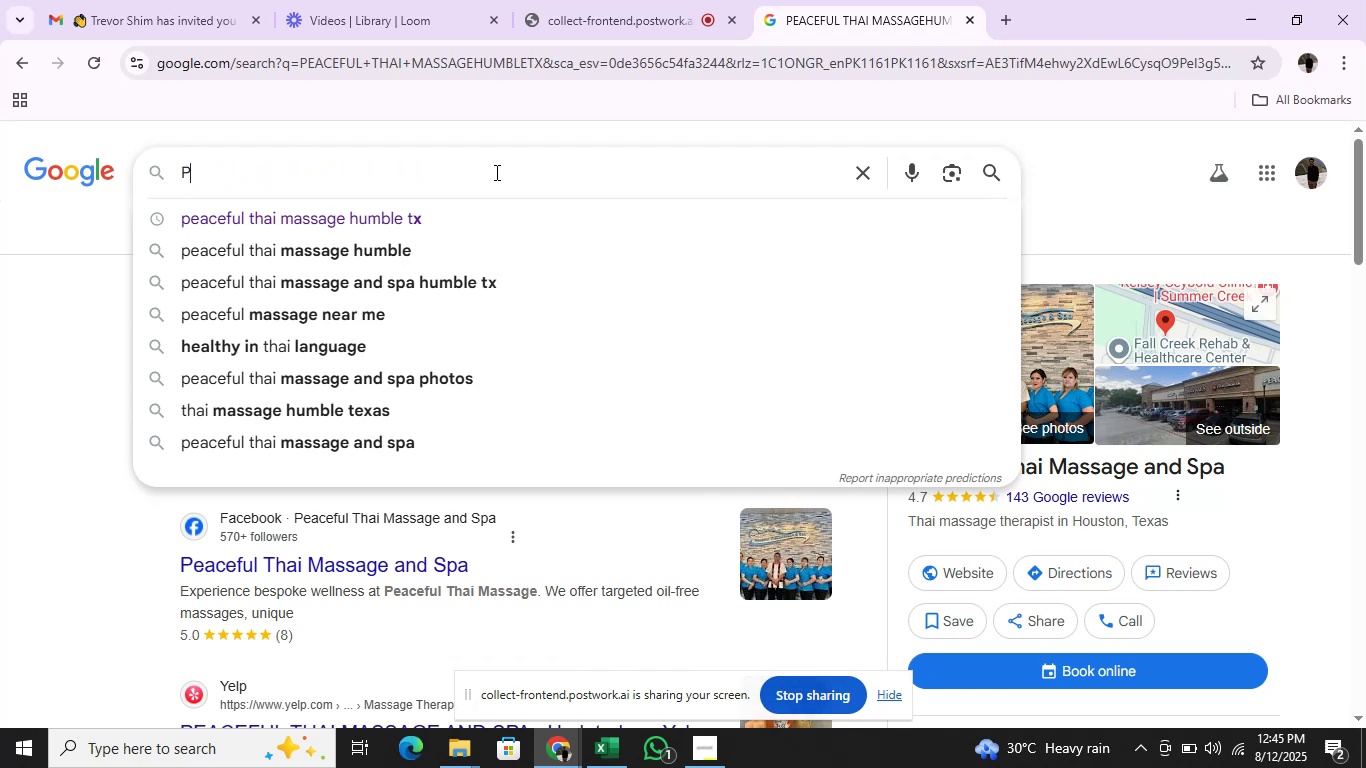 
key(Backspace)
 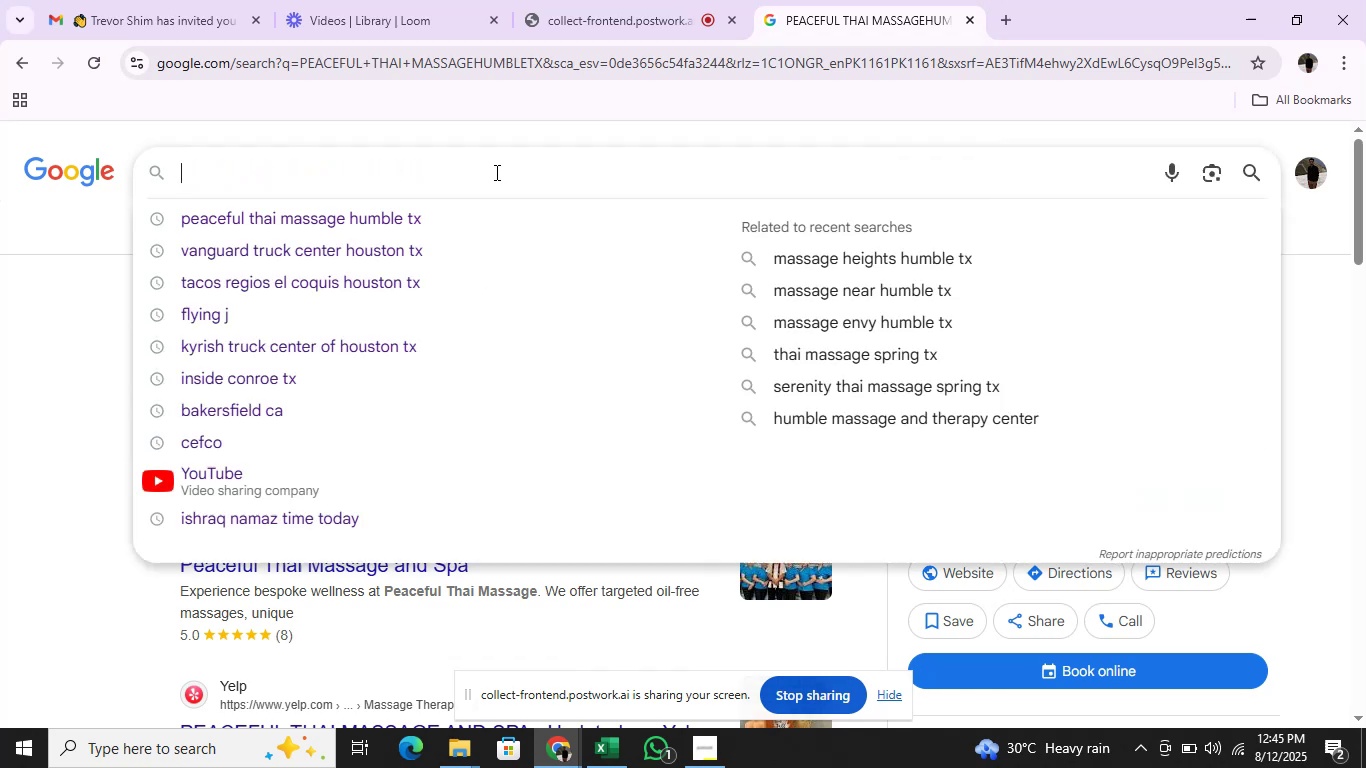 
key(Backspace)
 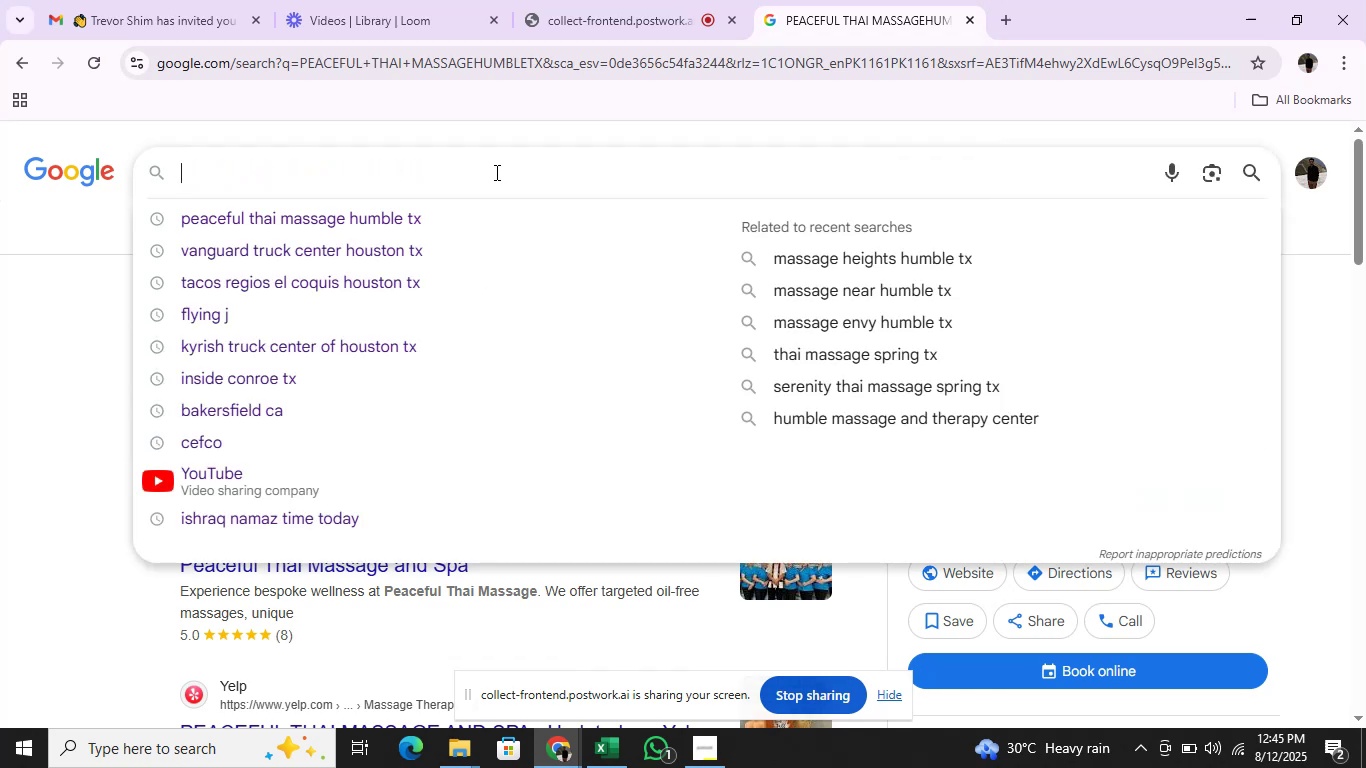 
key(Backspace)
 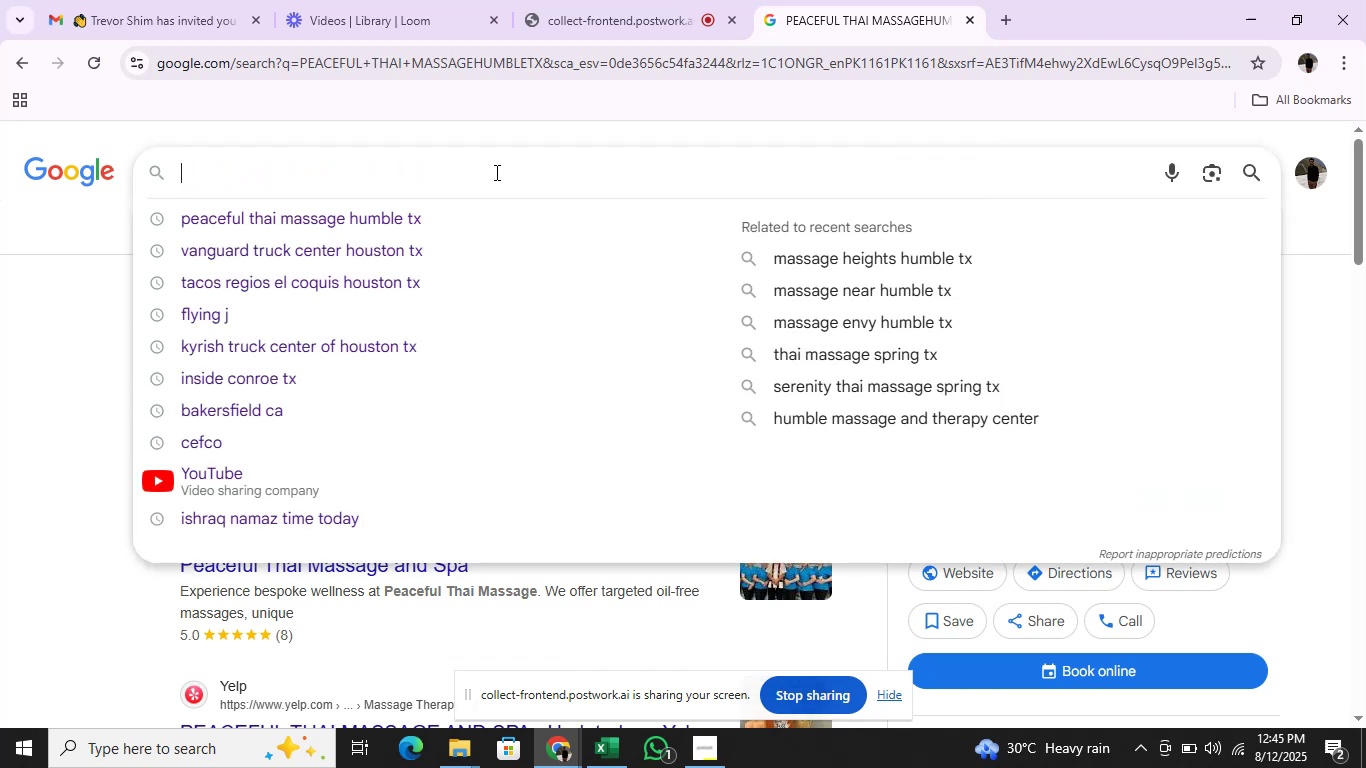 
key(Backspace)
 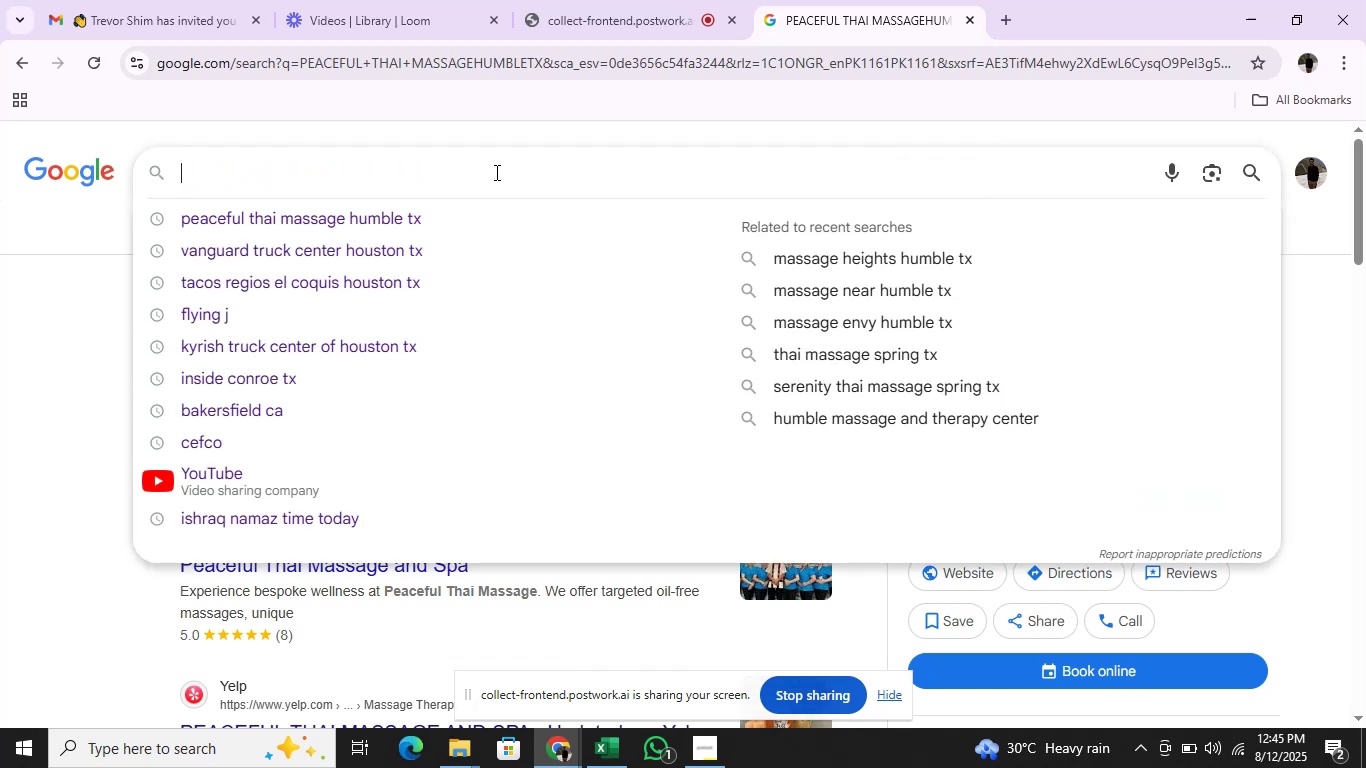 
key(Backspace)
 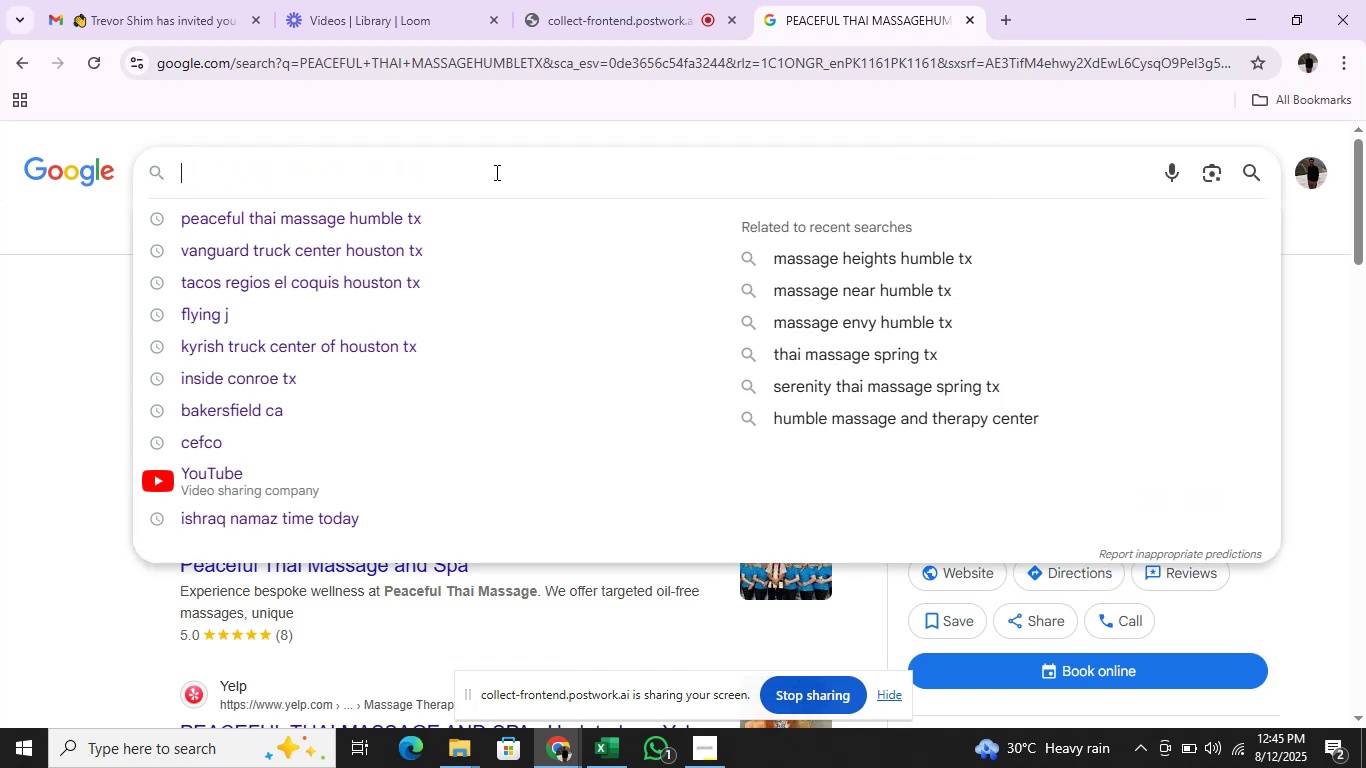 
key(Control+V)
 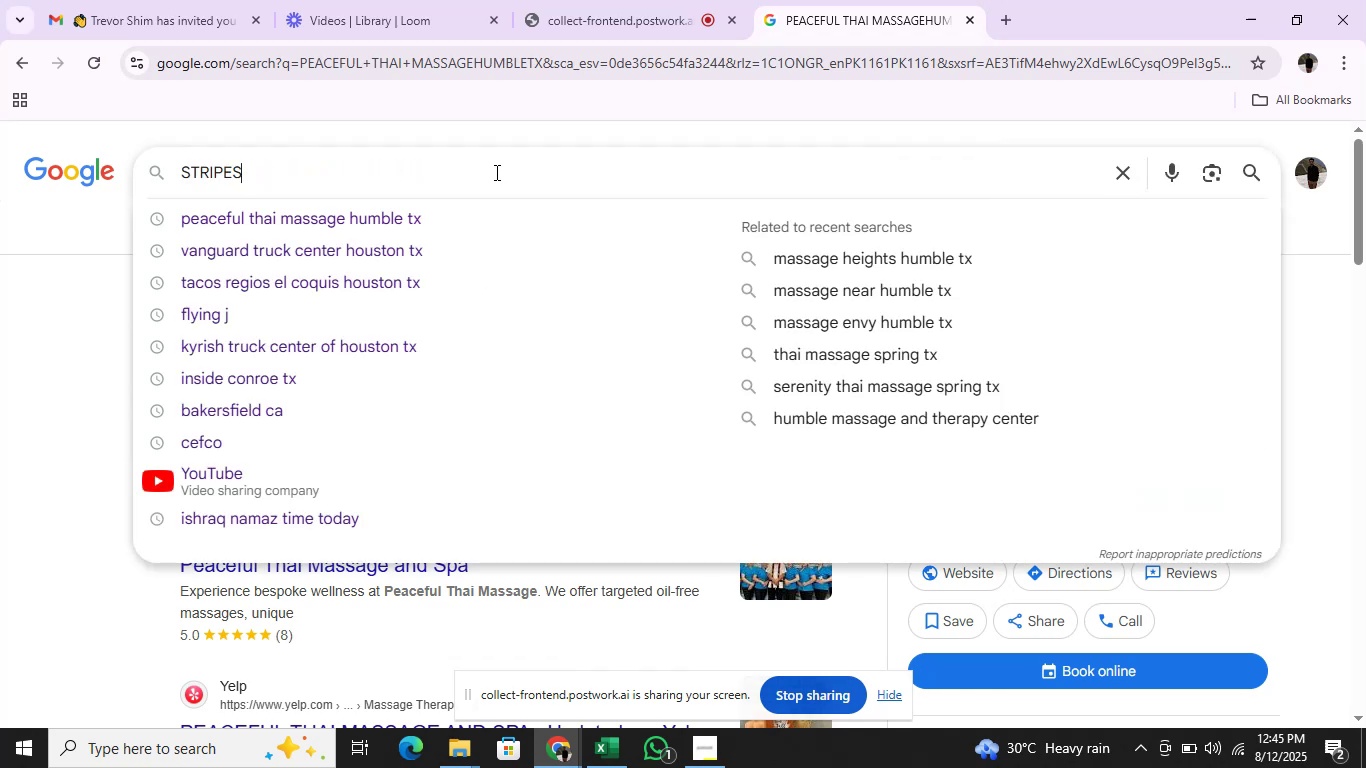 
key(Enter)
 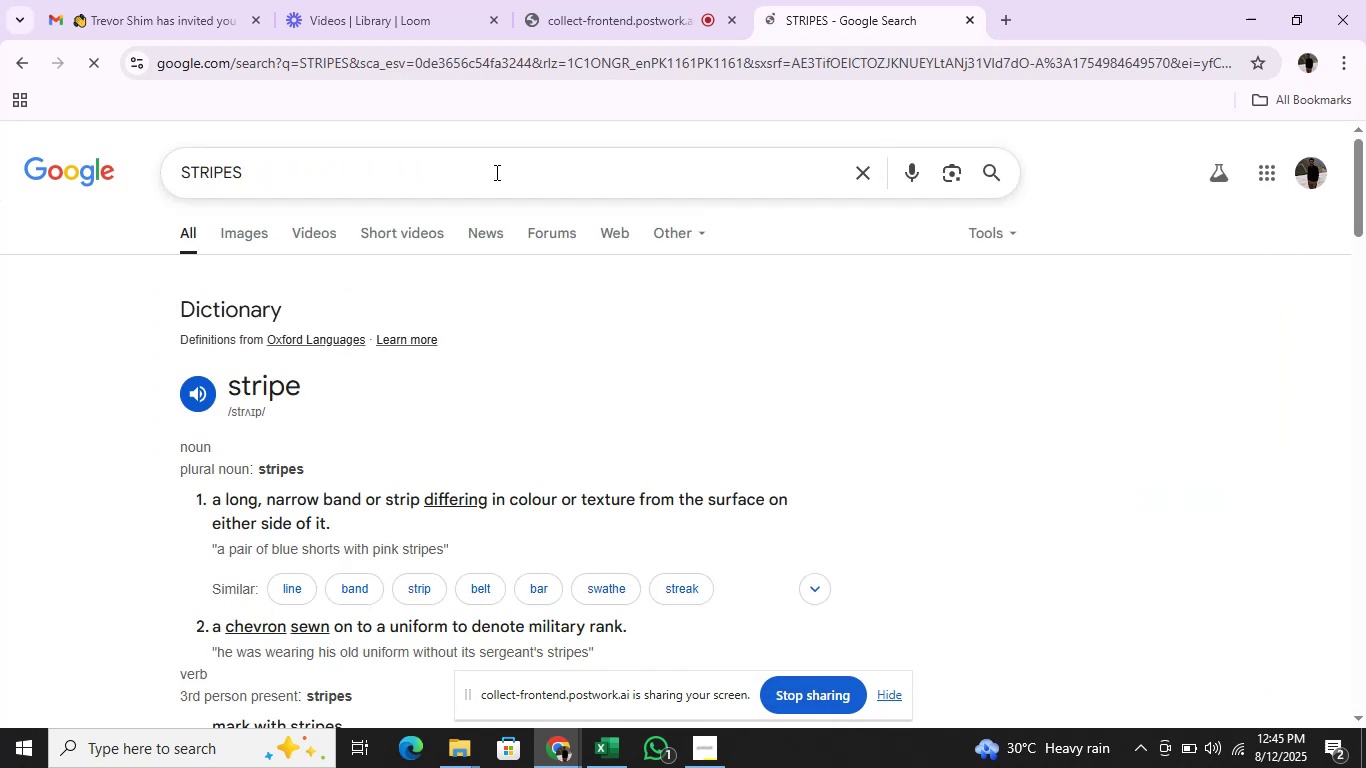 
scroll: coordinate [1257, 517], scroll_direction: down, amount: 10.0
 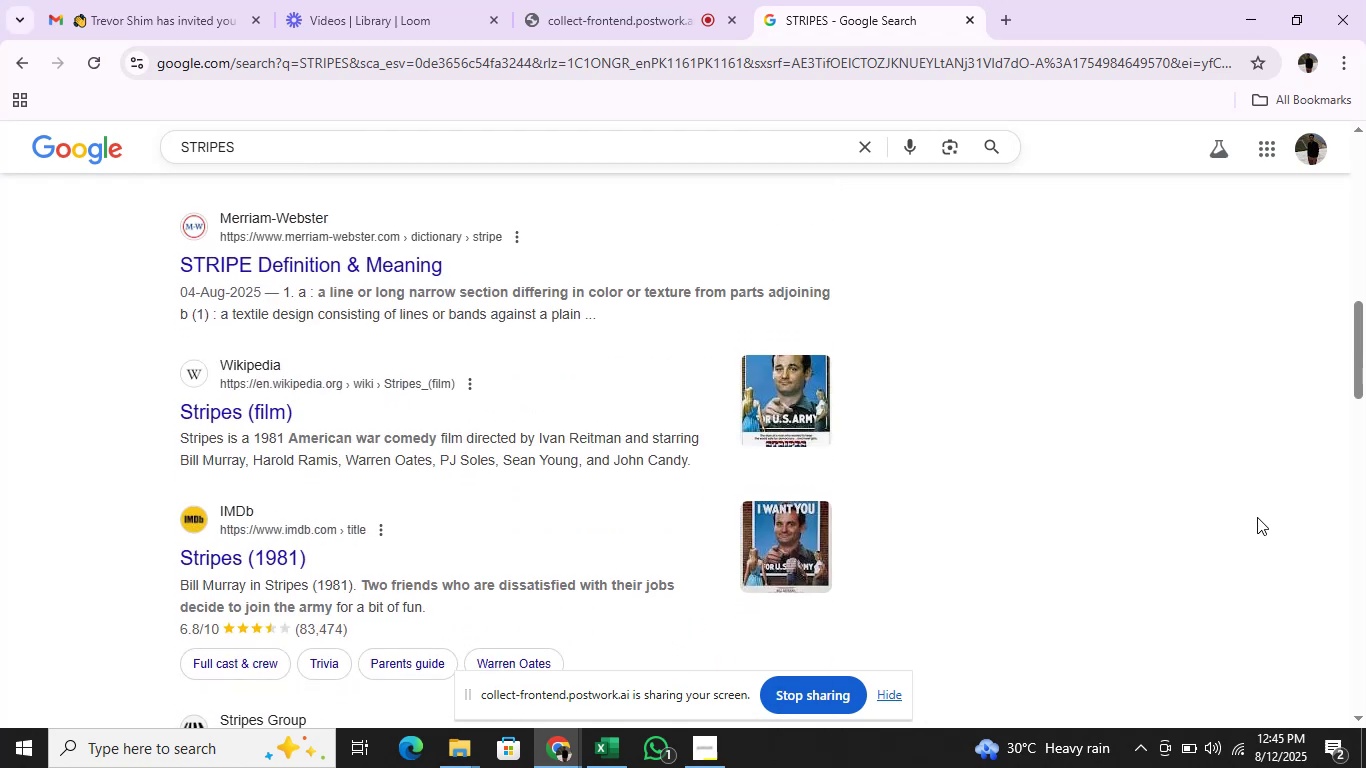 
key(Alt+Tab)
 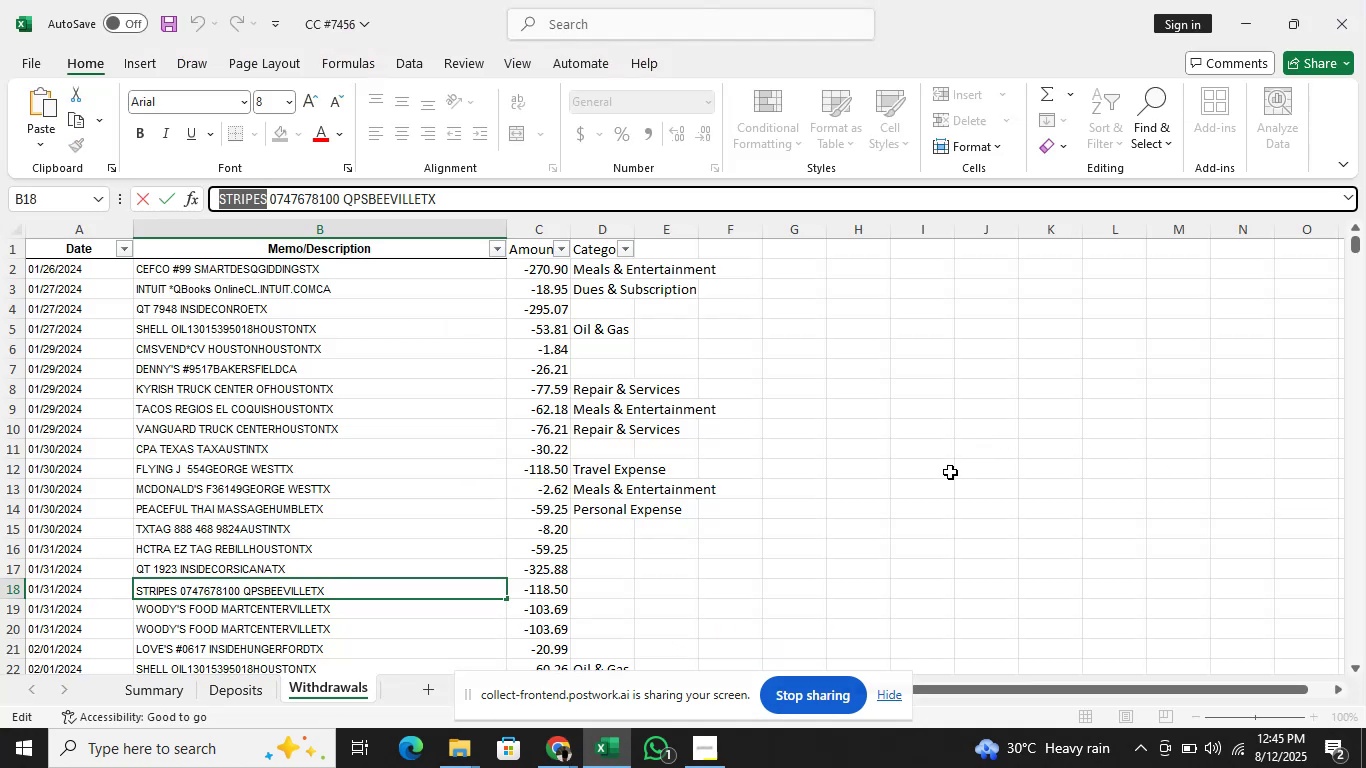 
key(ArrowDown)
 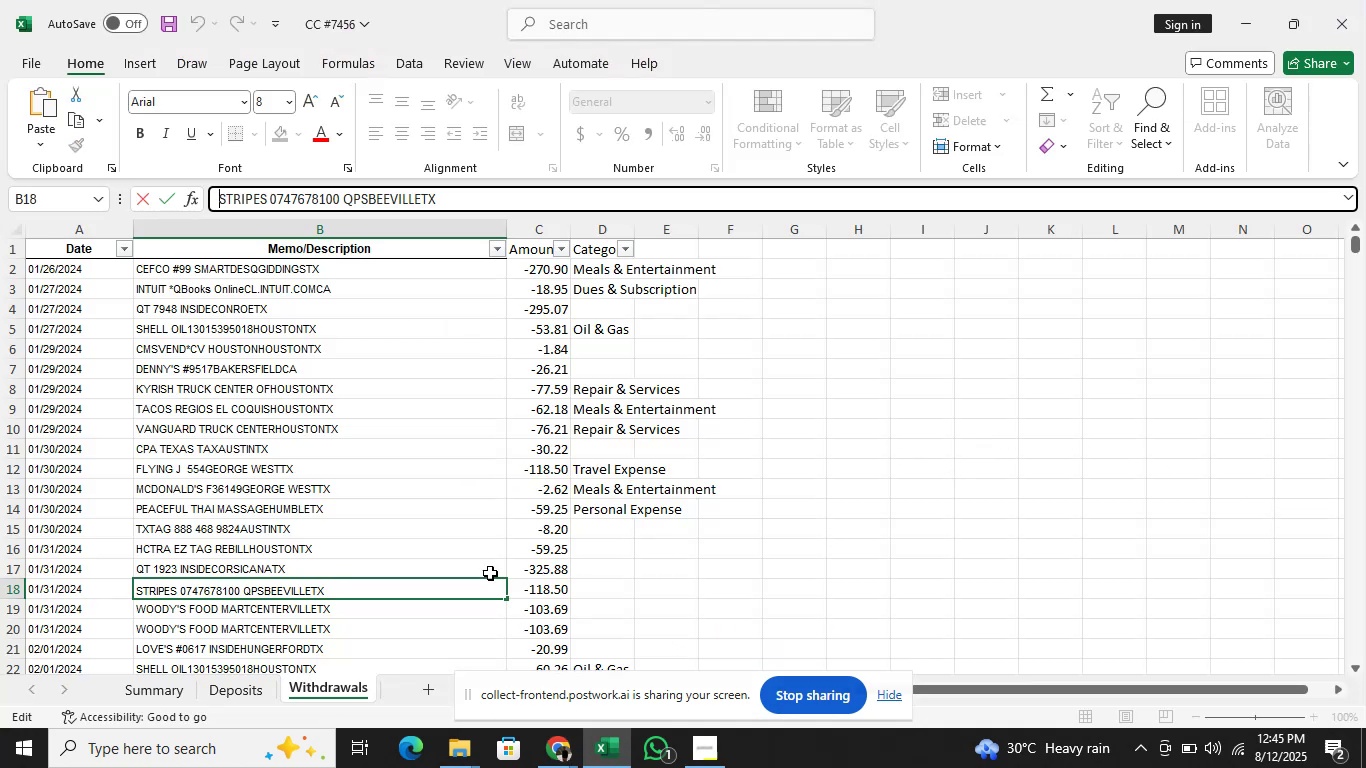 
left_click([321, 607])
 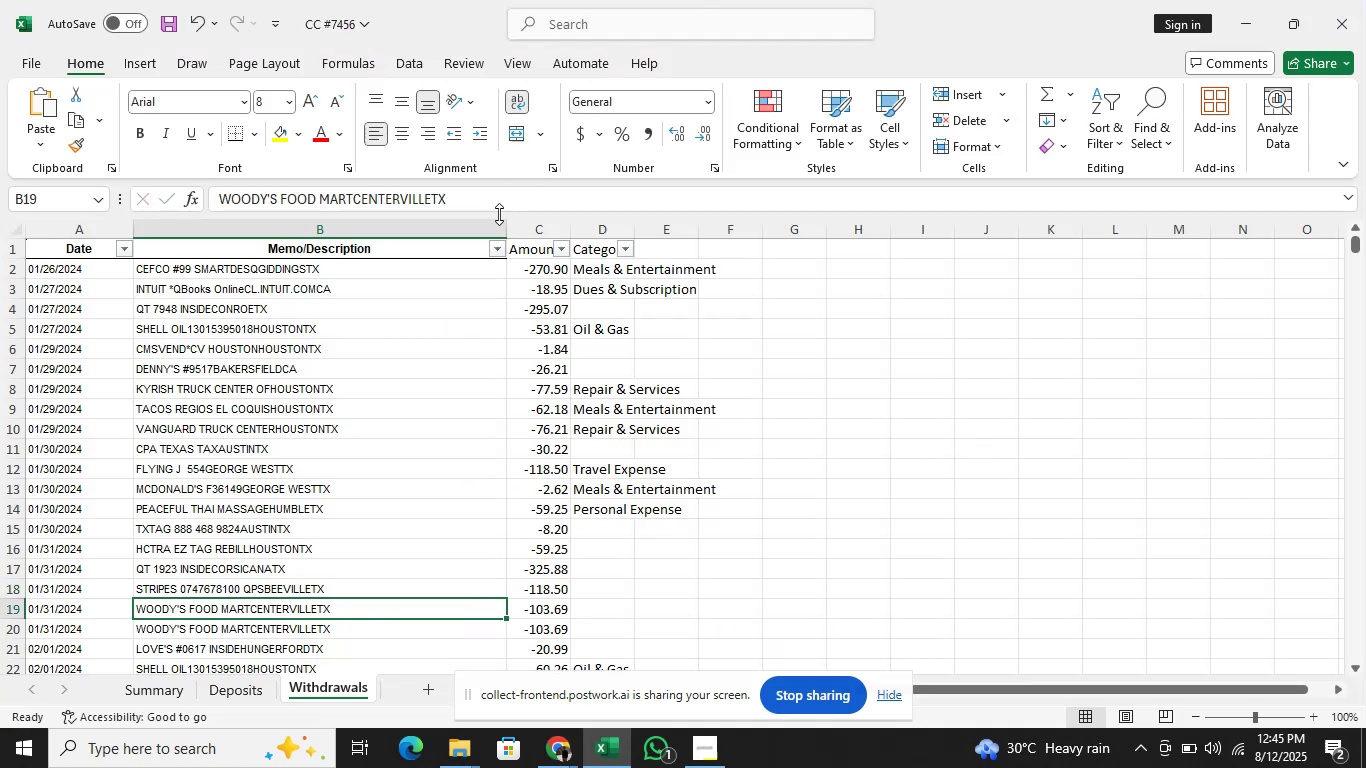 
left_click([499, 191])
 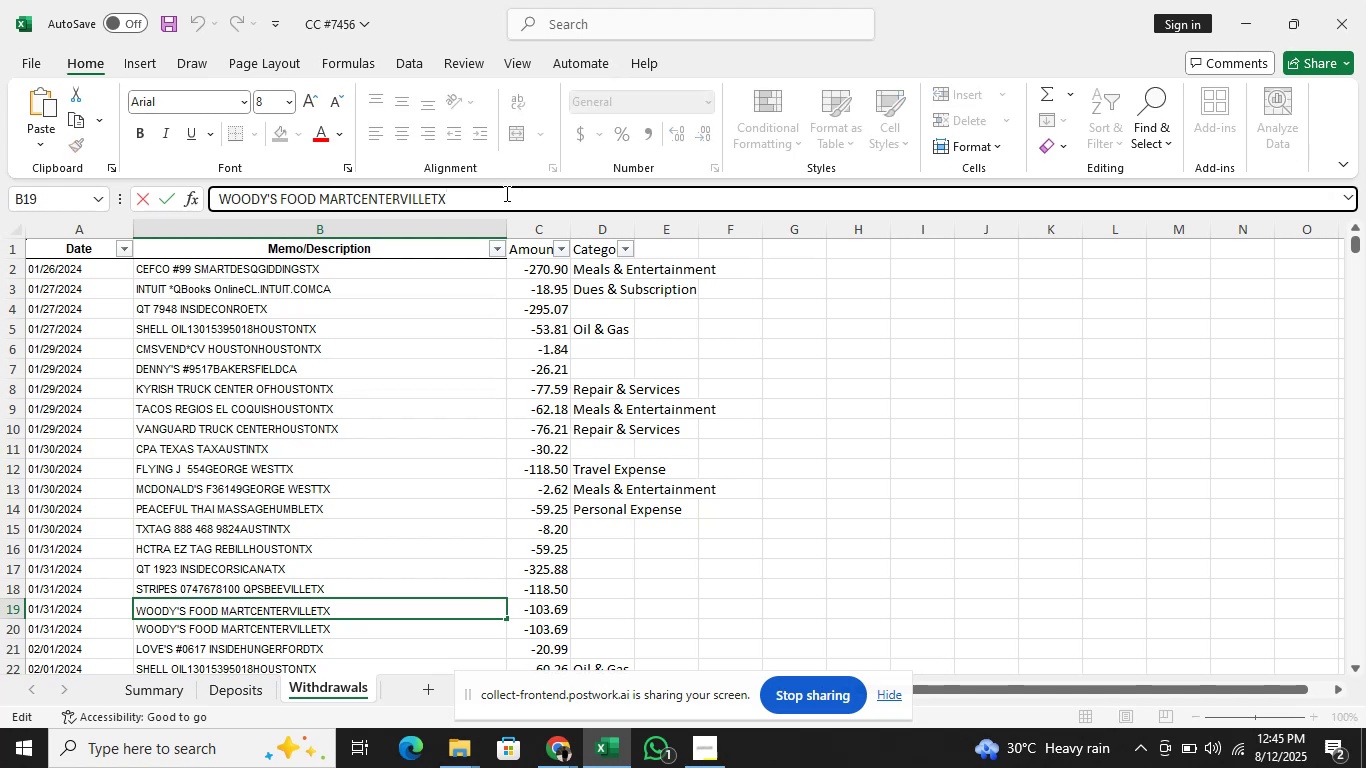 
hold_key(key=ArrowLeft, duration=1.14)
 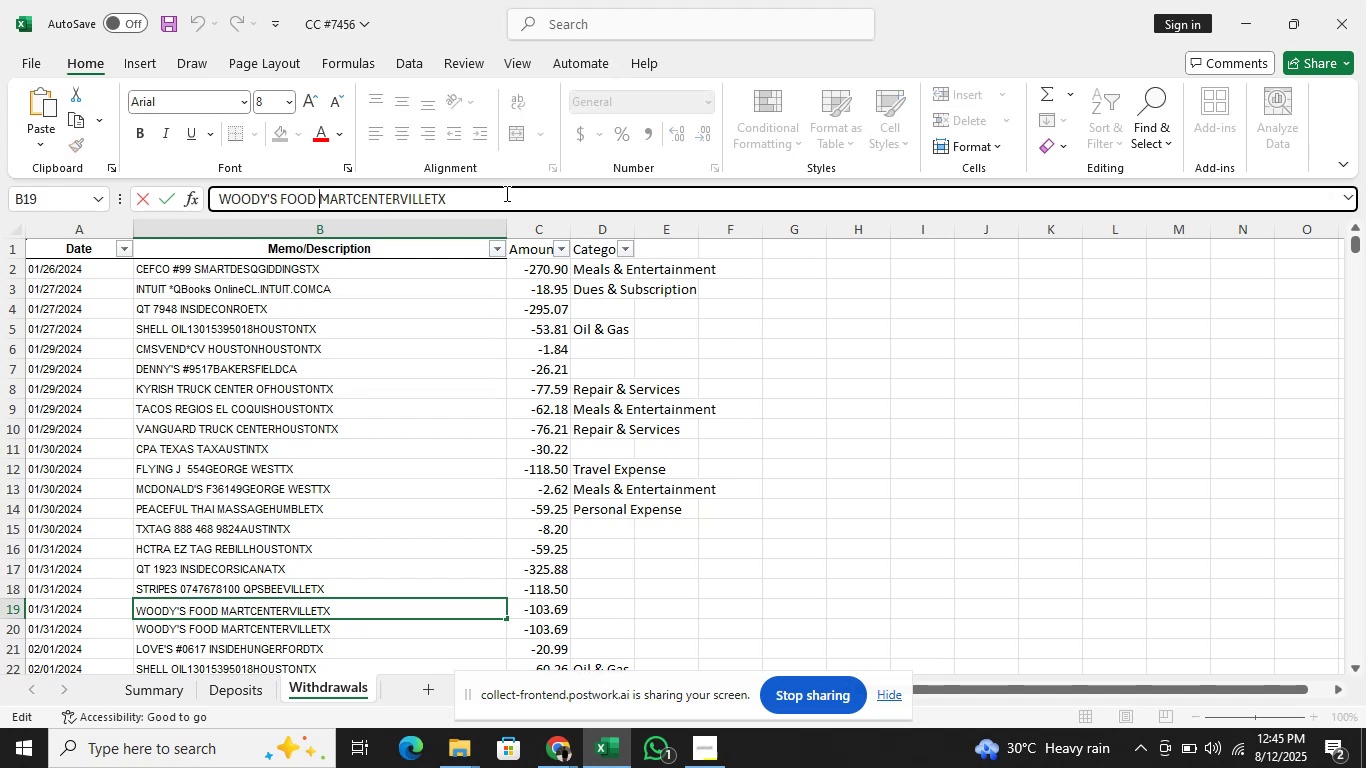 
key(ArrowLeft)
 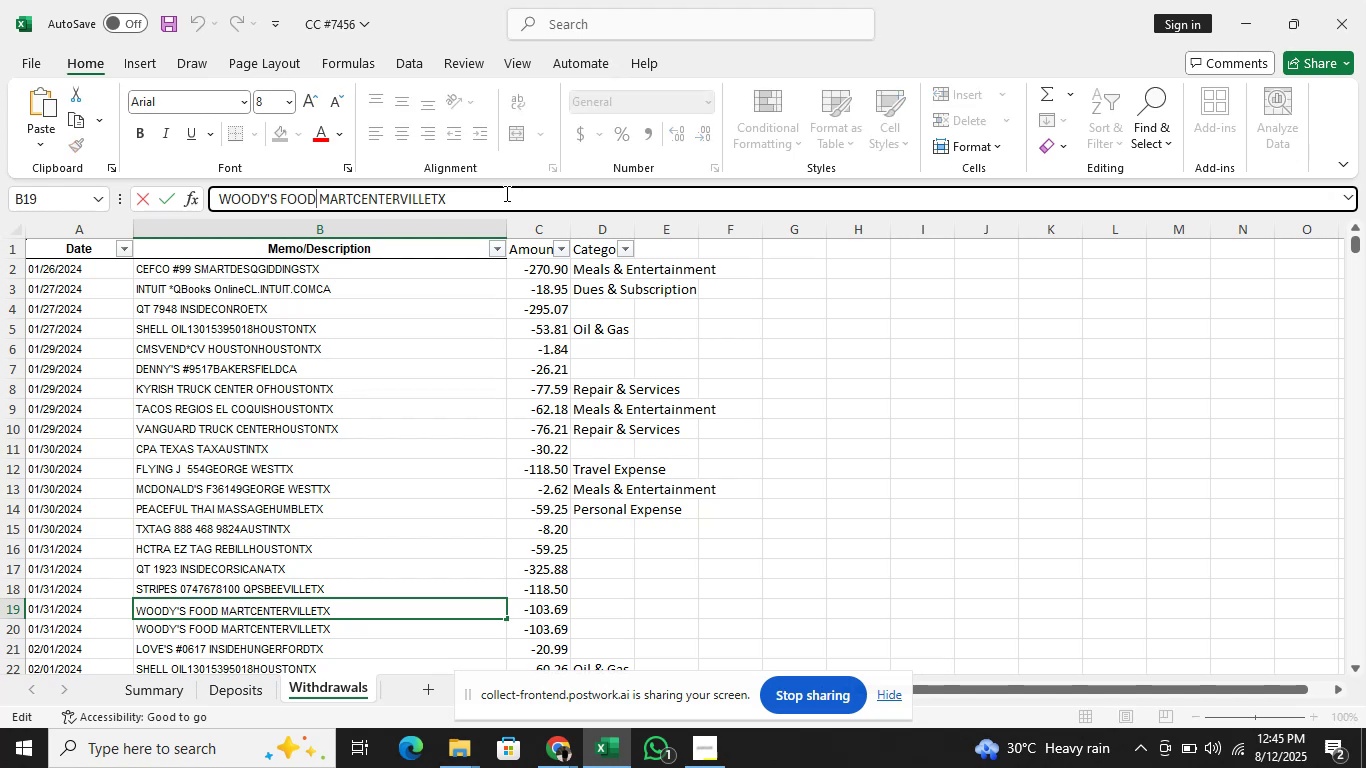 
hold_key(key=ShiftRight, duration=1.37)
 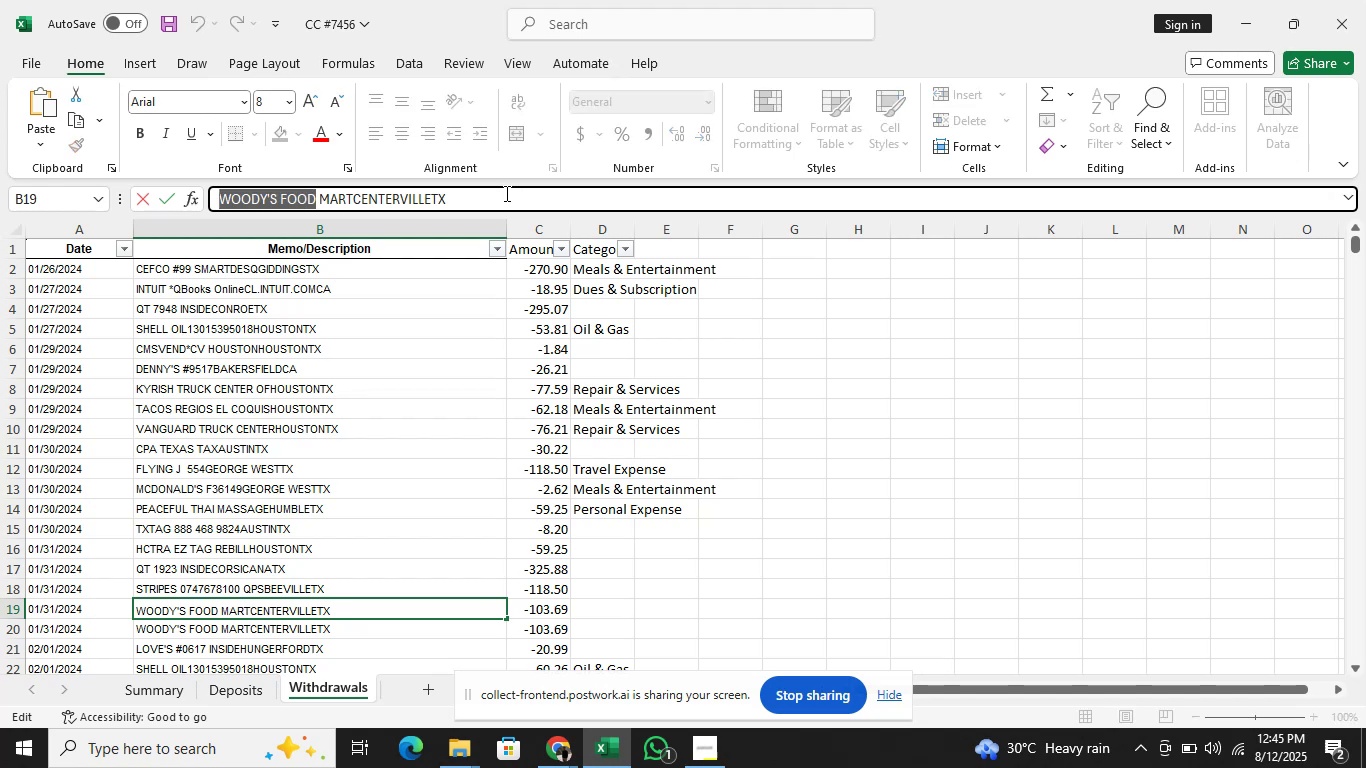 
hold_key(key=ArrowLeft, duration=1.05)
 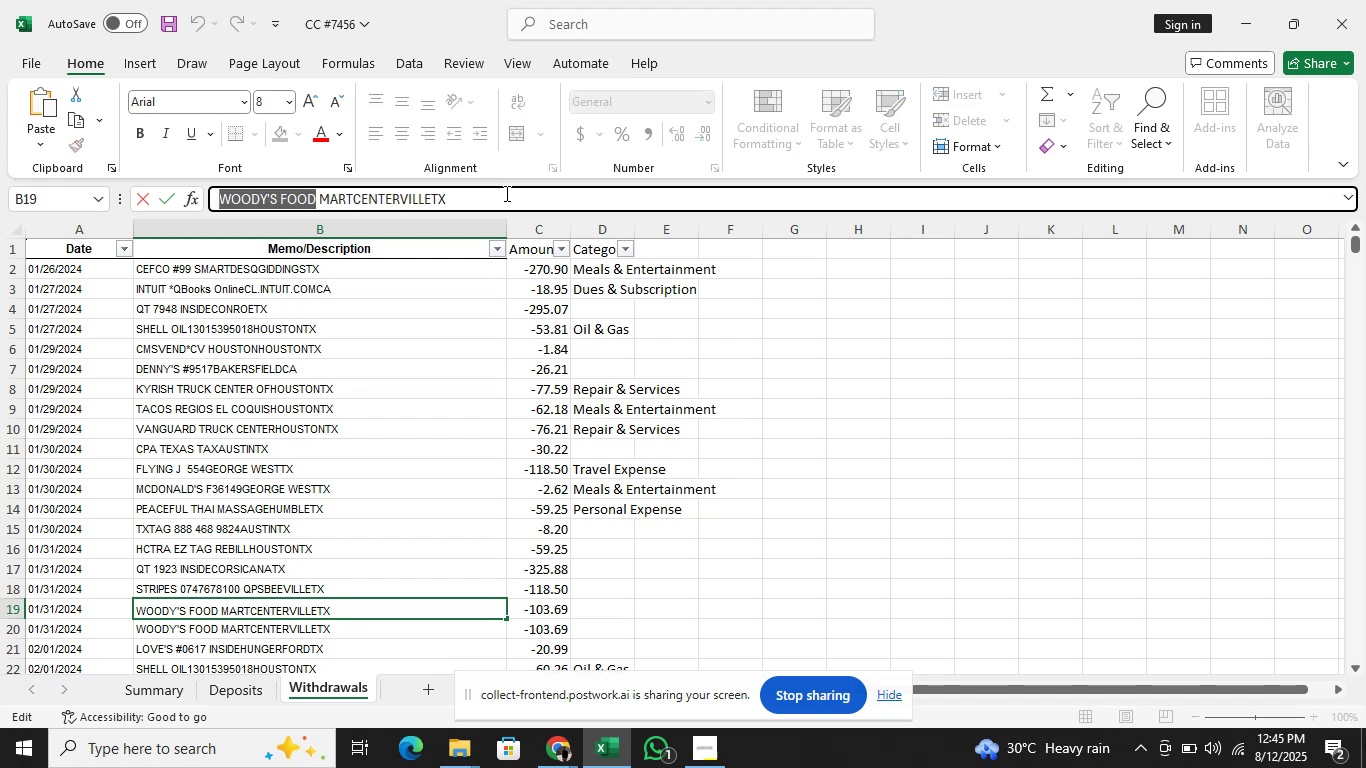 
key(Control+C)
 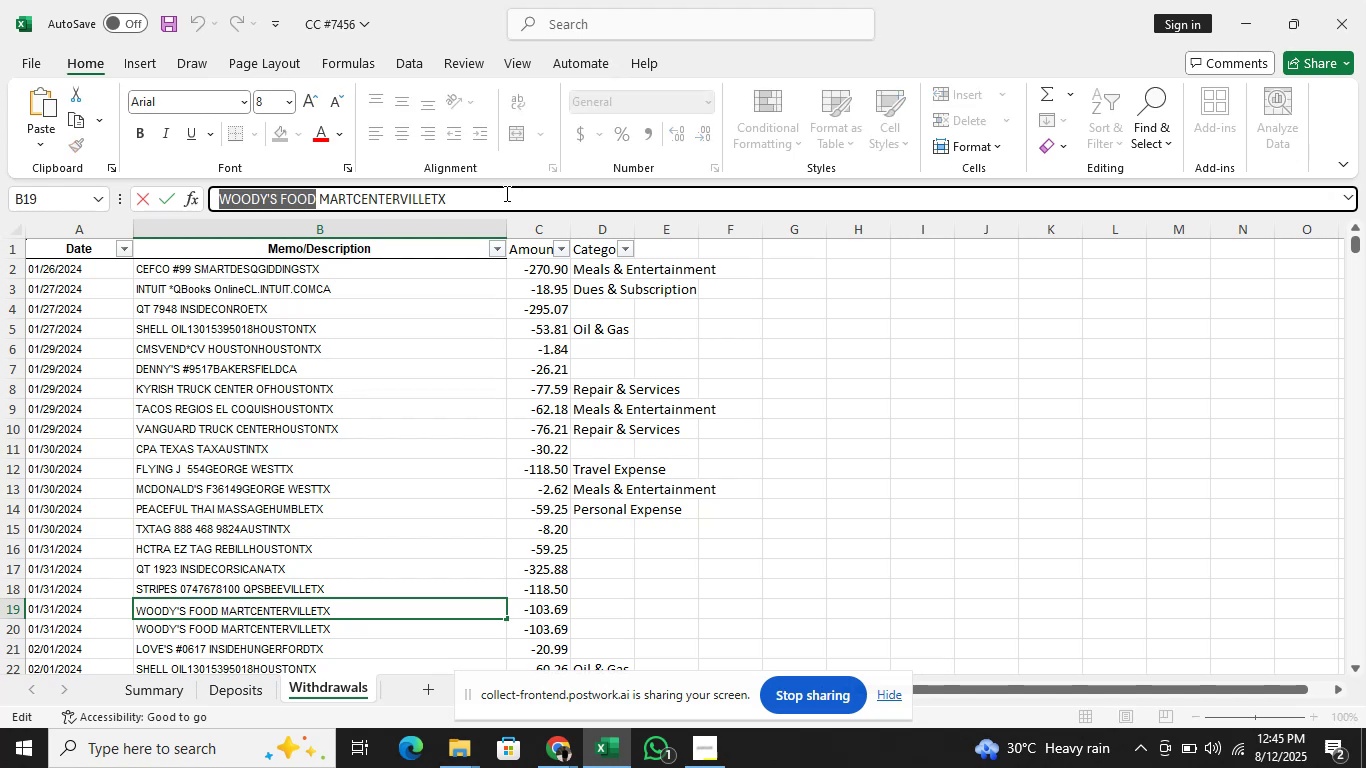 
key(Alt+Tab)
 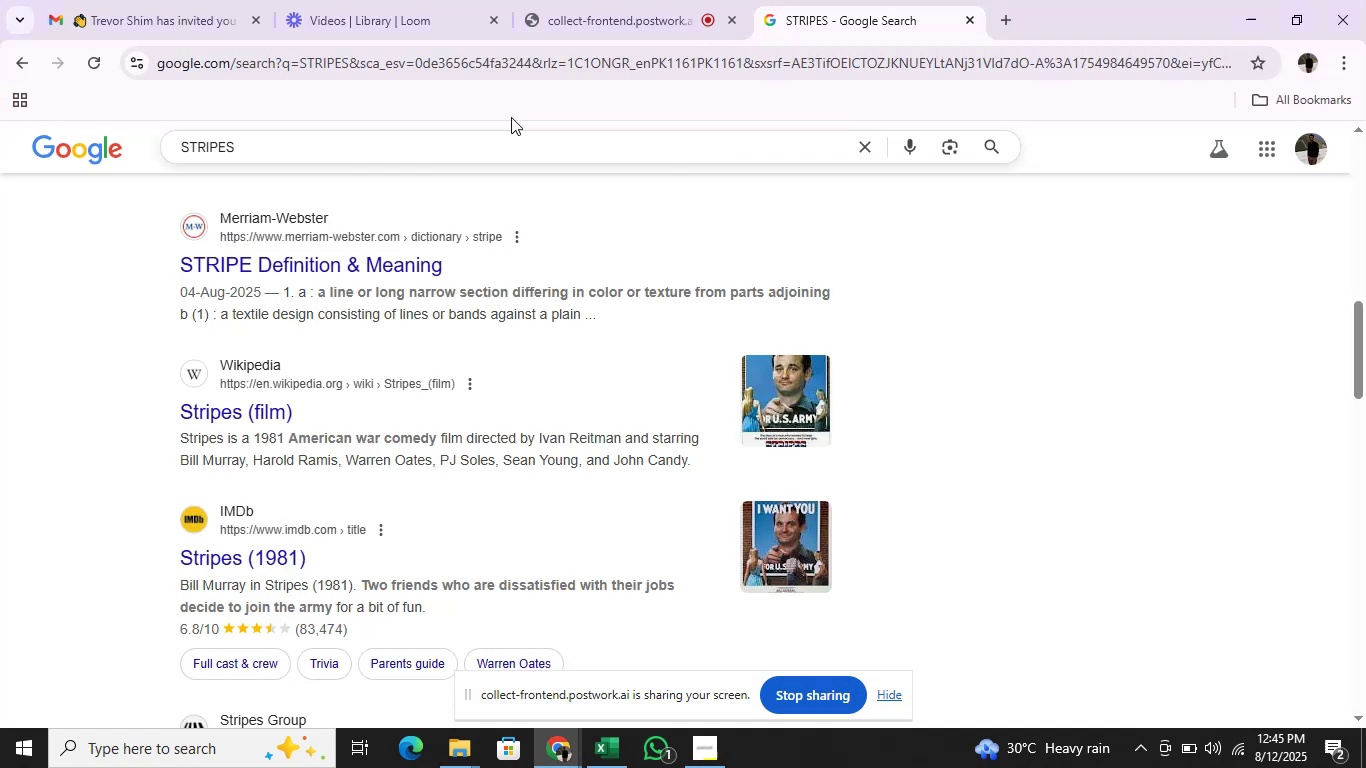 
double_click([512, 149])
 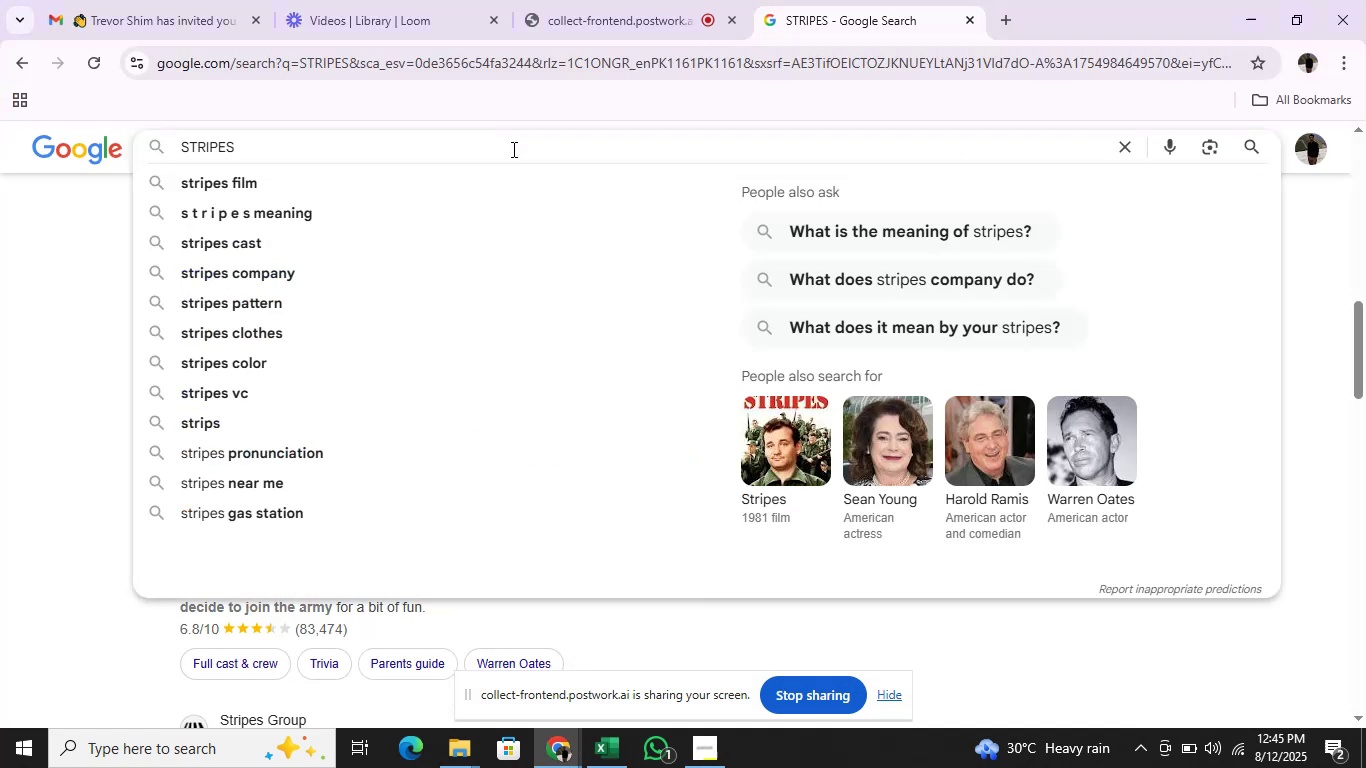 
hold_key(key=Backspace, duration=0.82)
 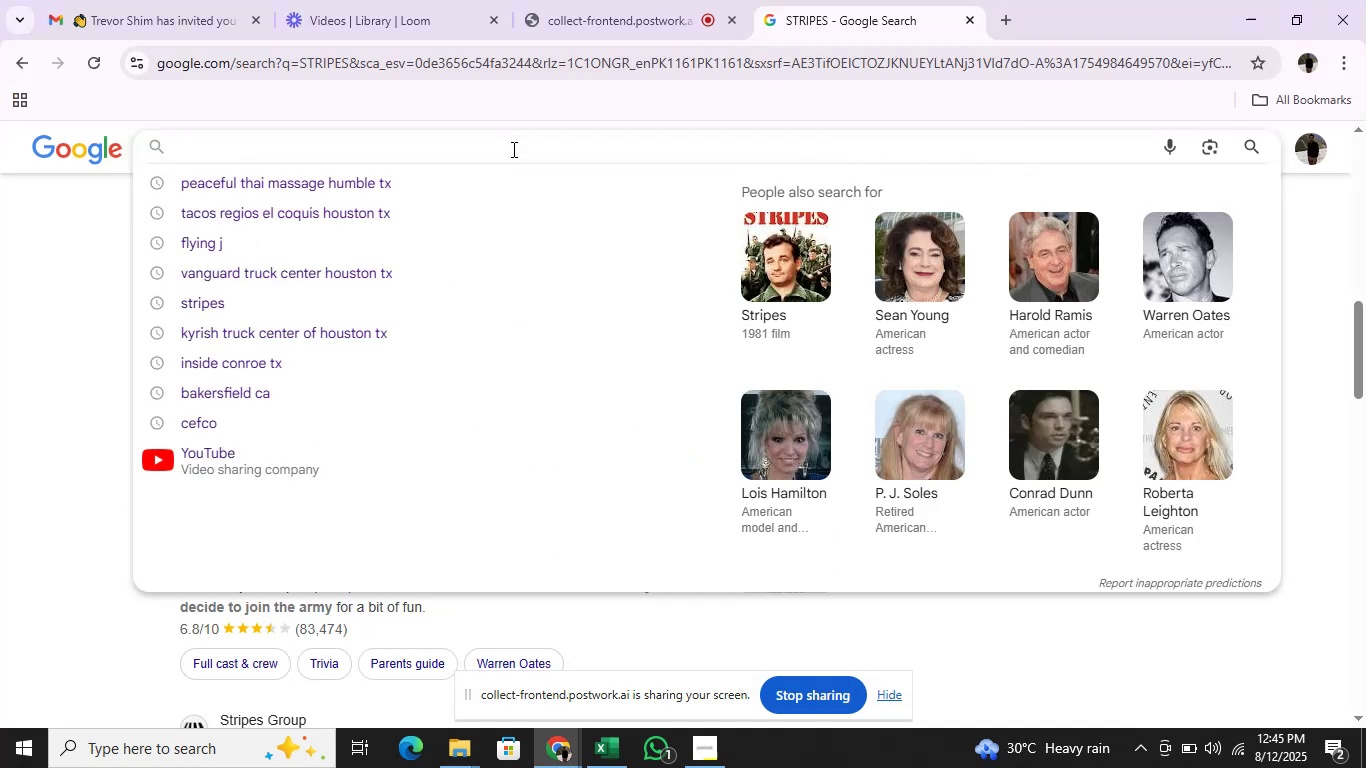 
key(Control+V)
 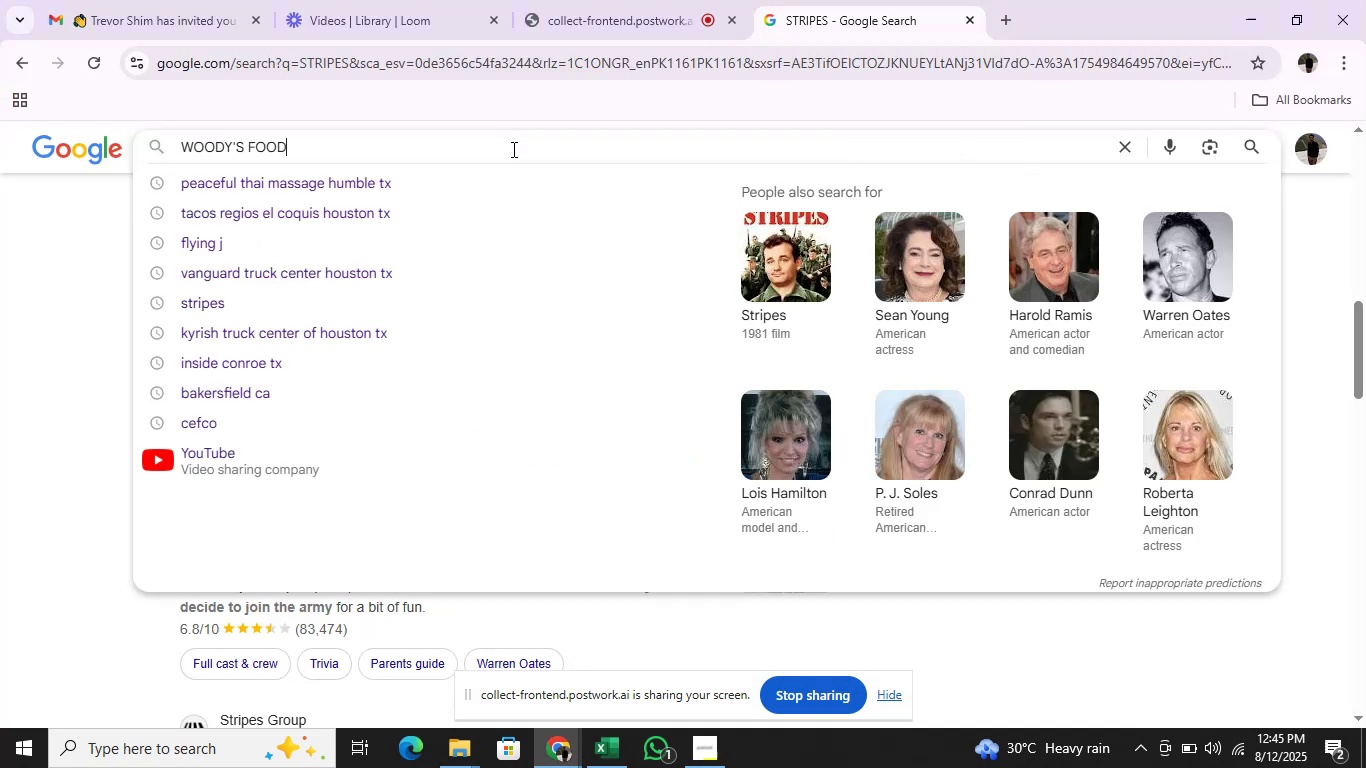 
key(Enter)
 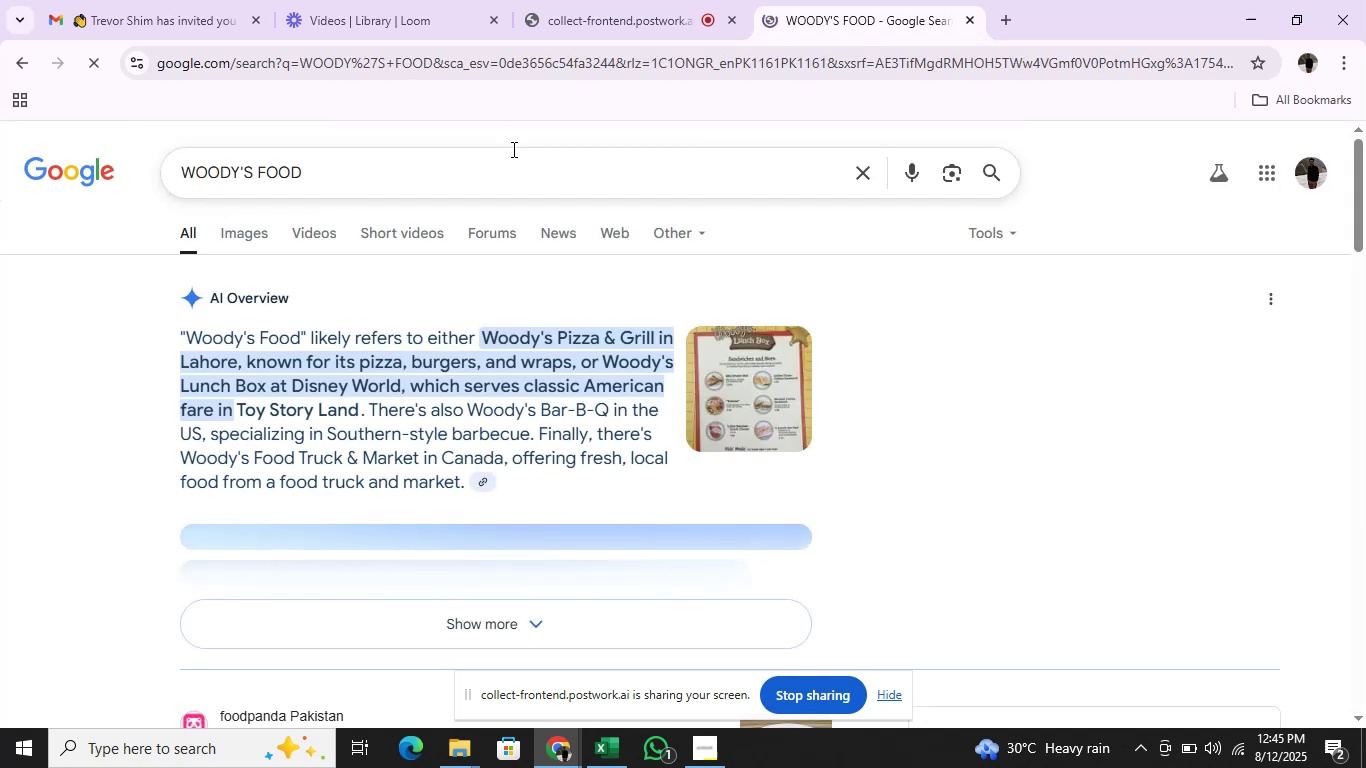 
scroll: coordinate [821, 405], scroll_direction: down, amount: 3.0
 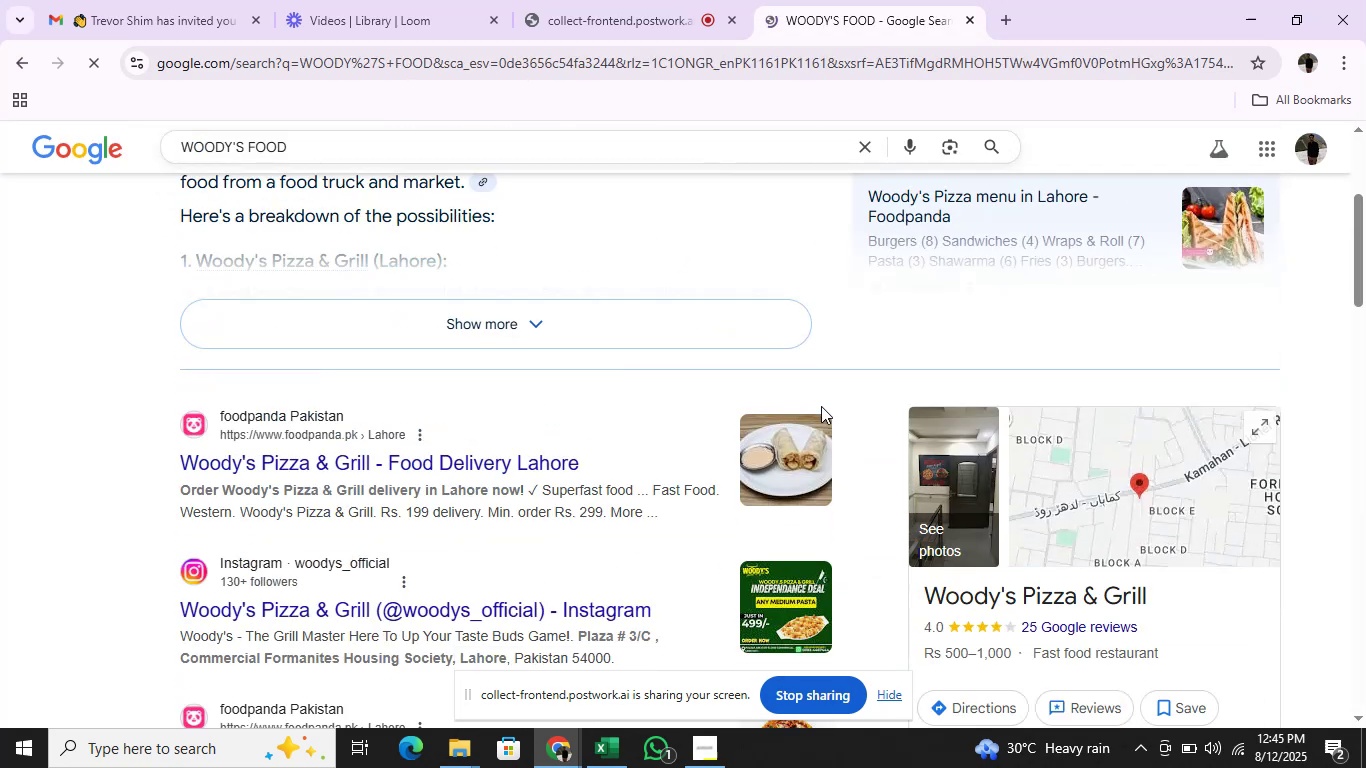 
key(Alt+AltLeft)
 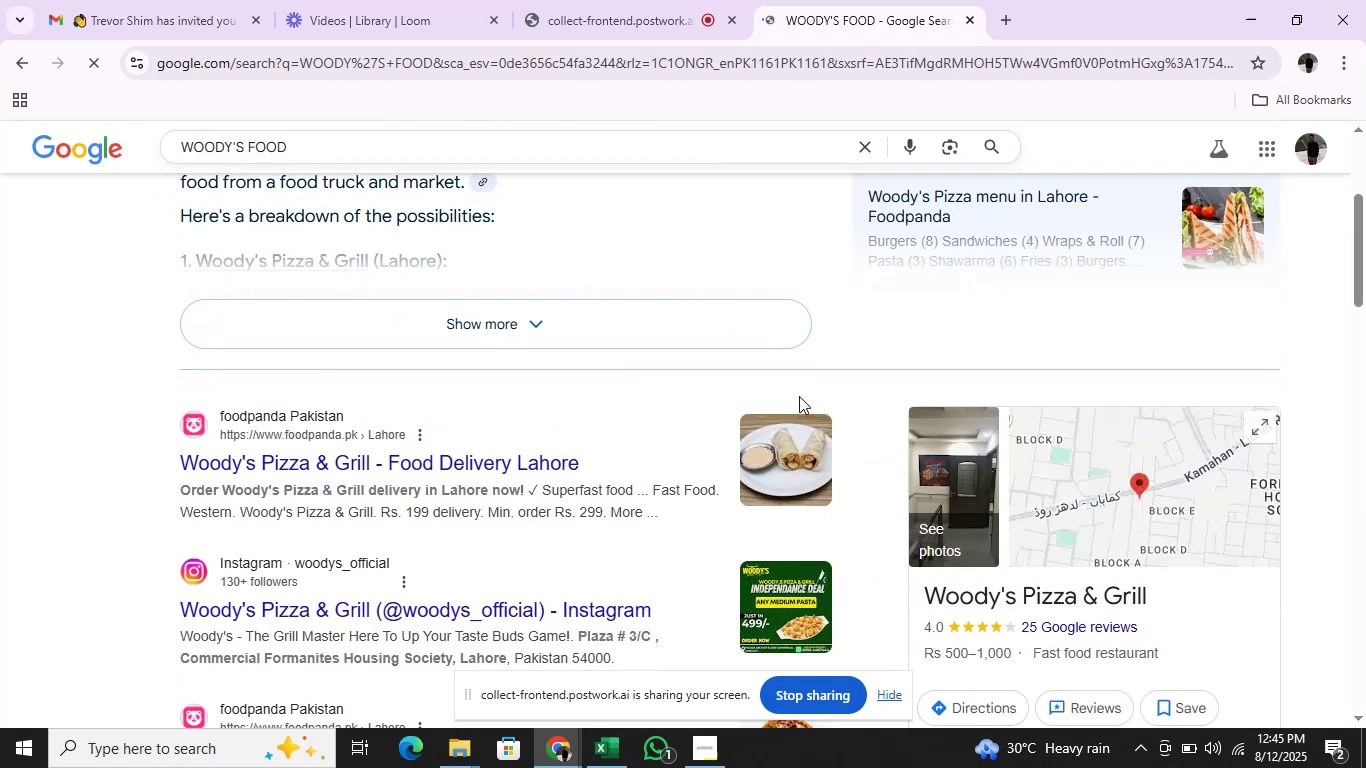 
key(Alt+Tab)
 